 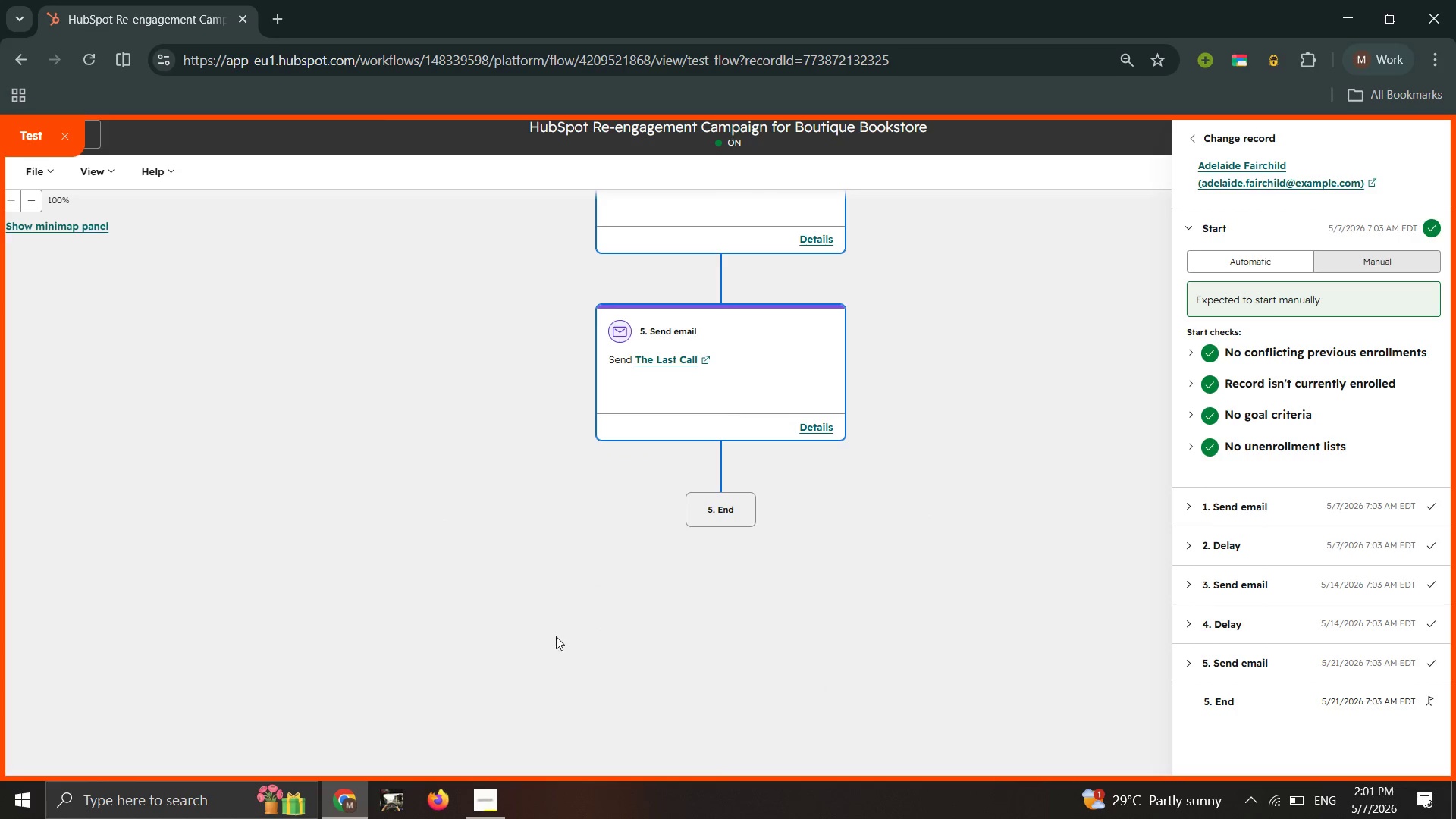 
left_click([60, 145])
 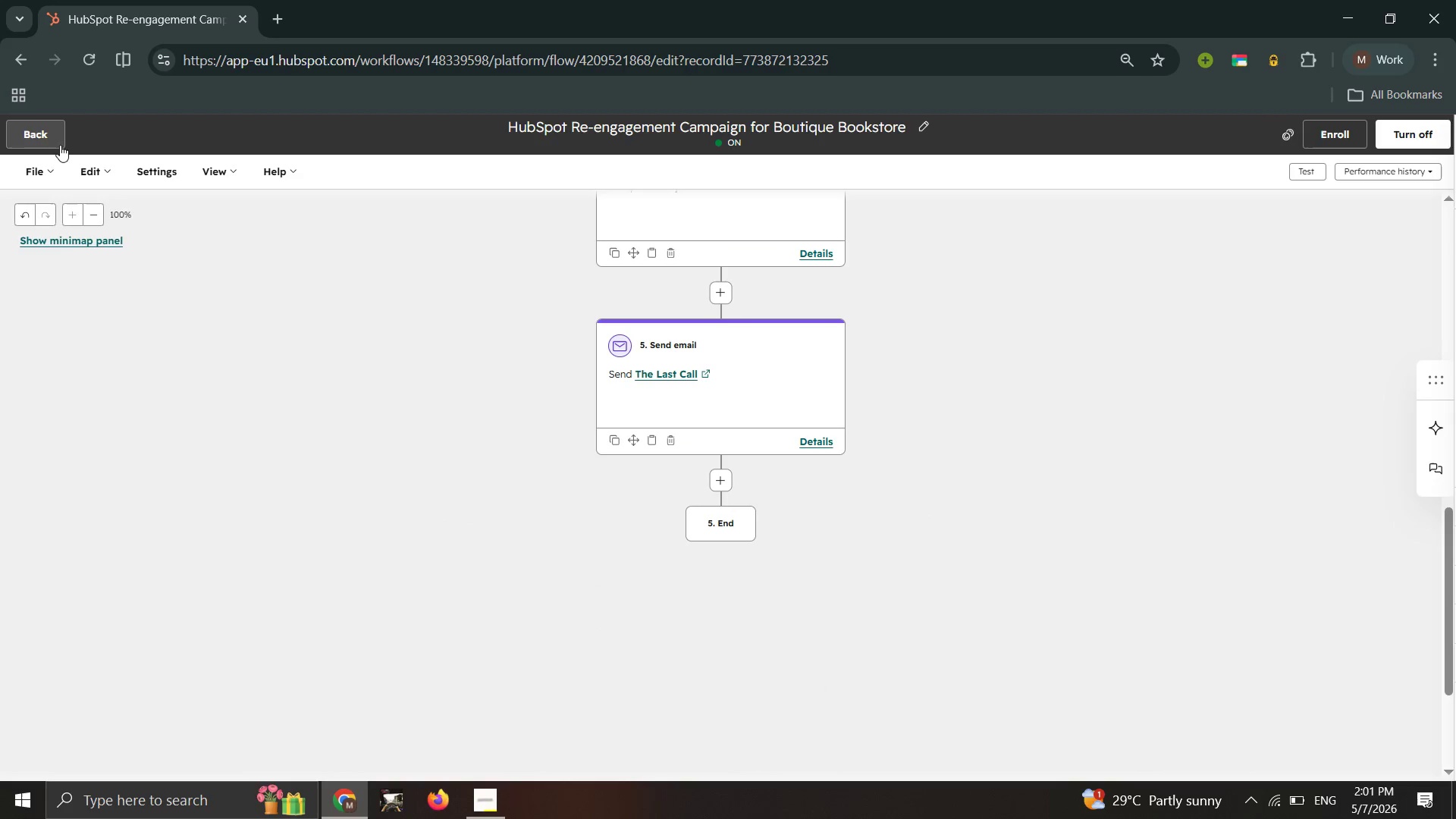 
left_click([38, 146])
 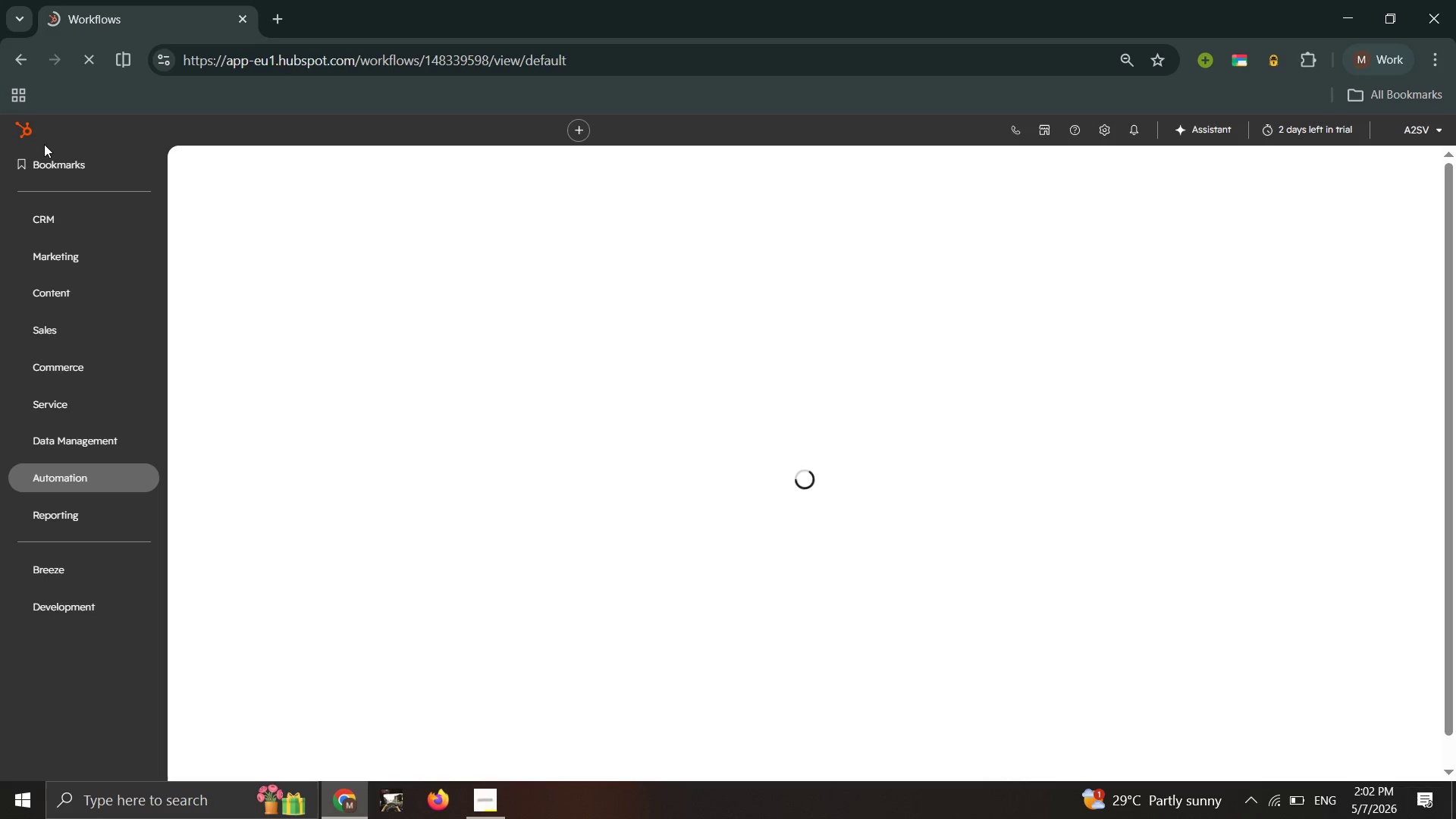 
wait(16.23)
 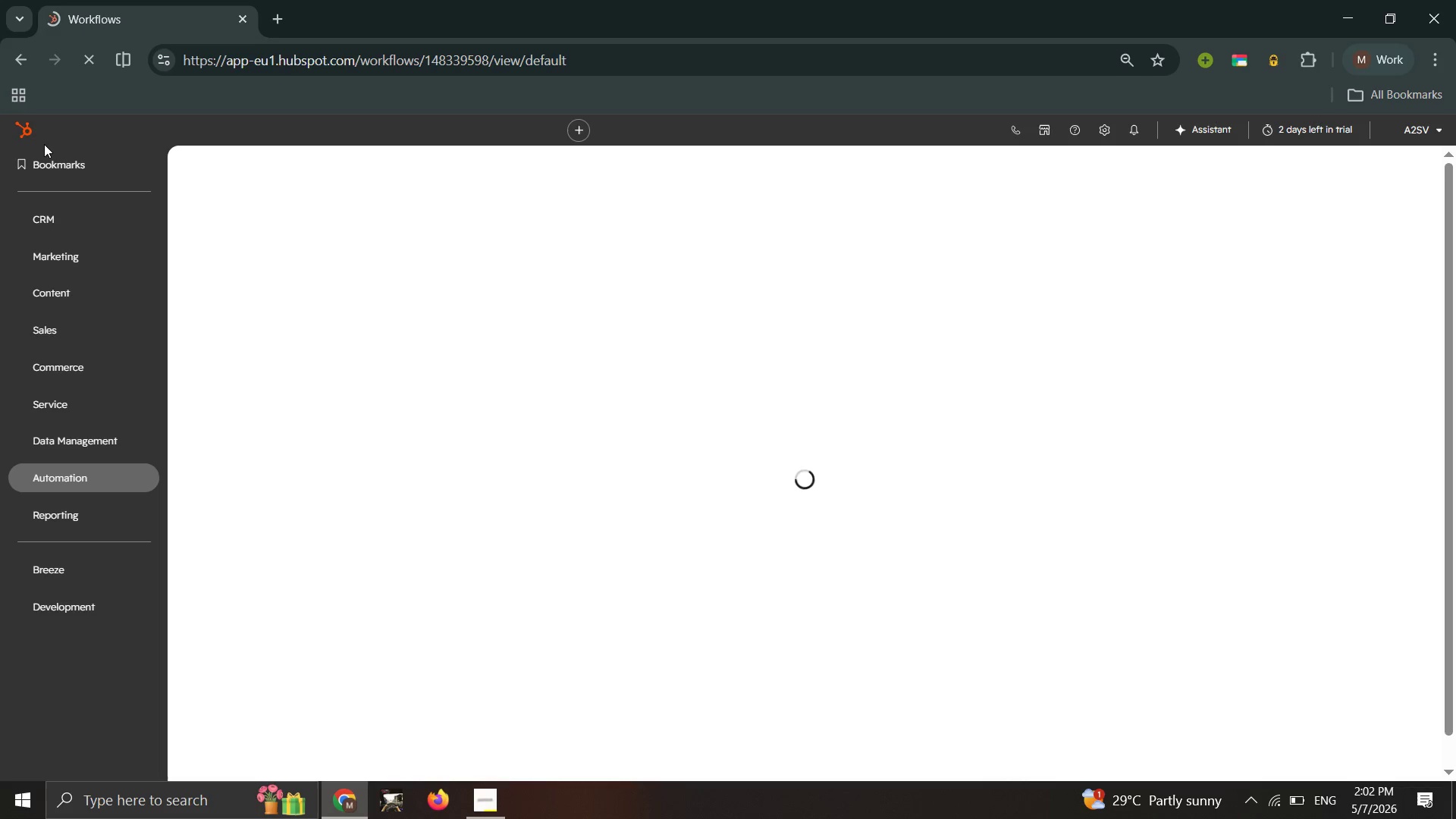 
left_click([146, 510])
 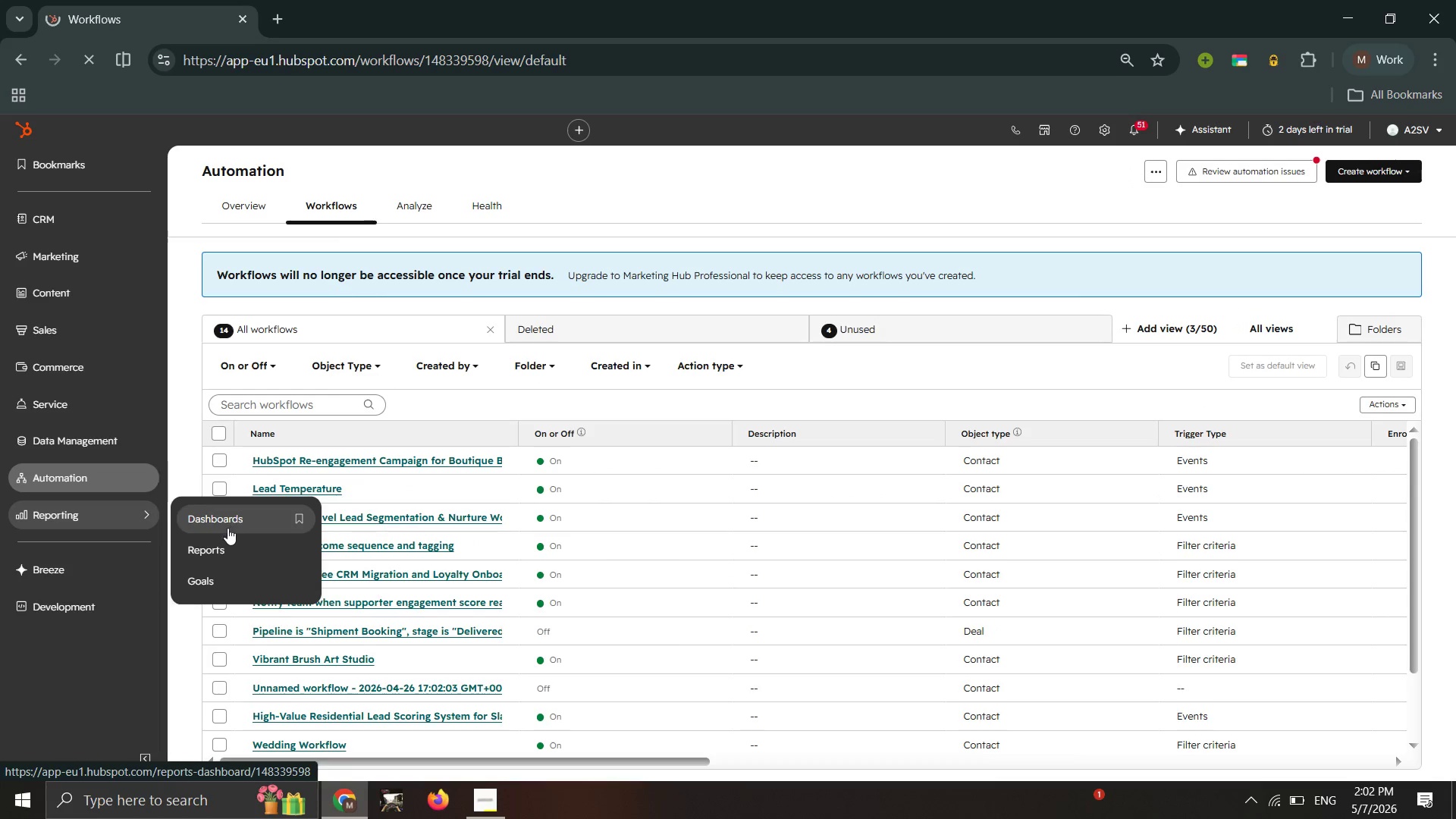 
wait(5.81)
 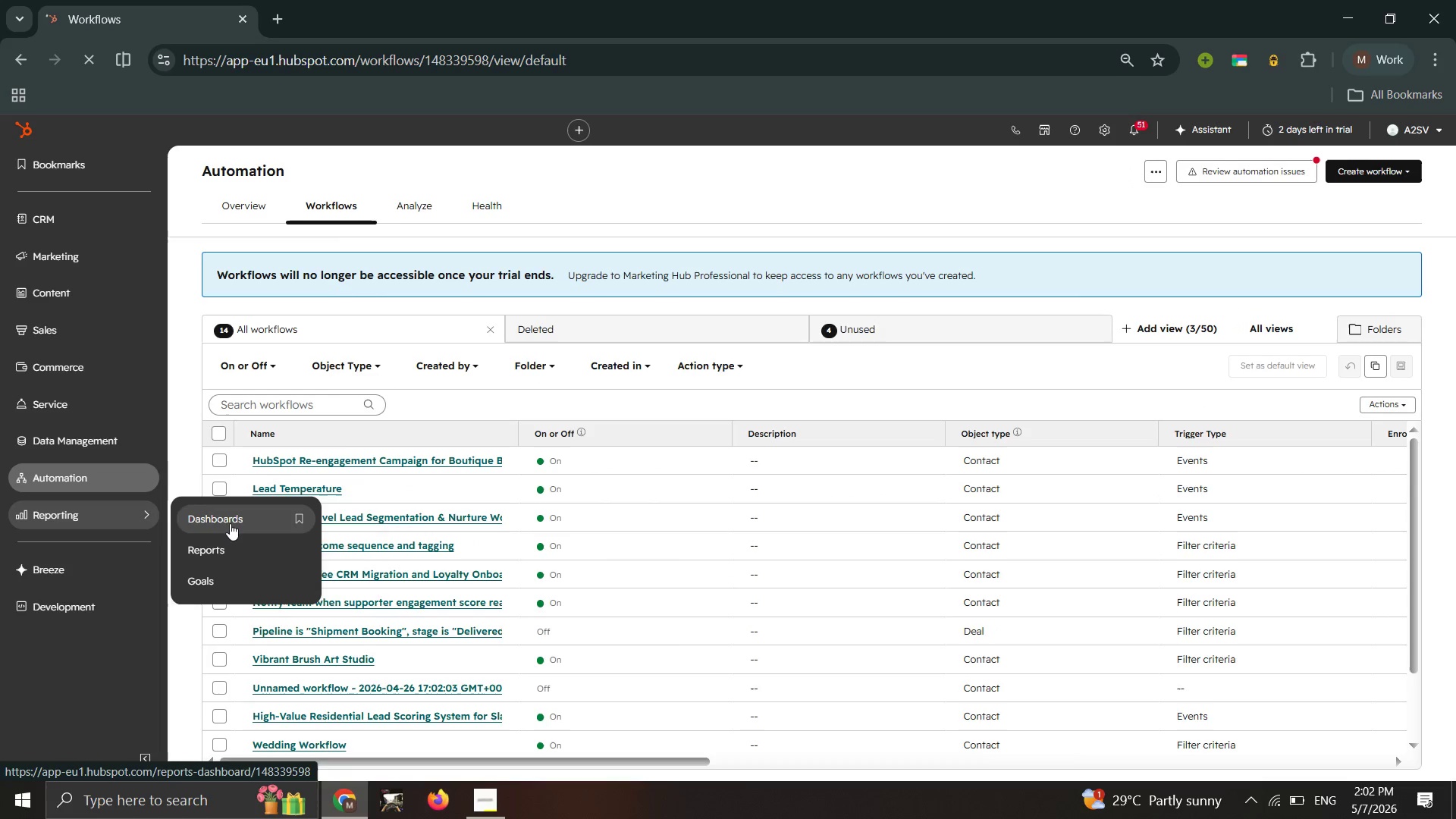 
left_click_drag(start_coordinate=[218, 545], to_coordinate=[218, 555])
 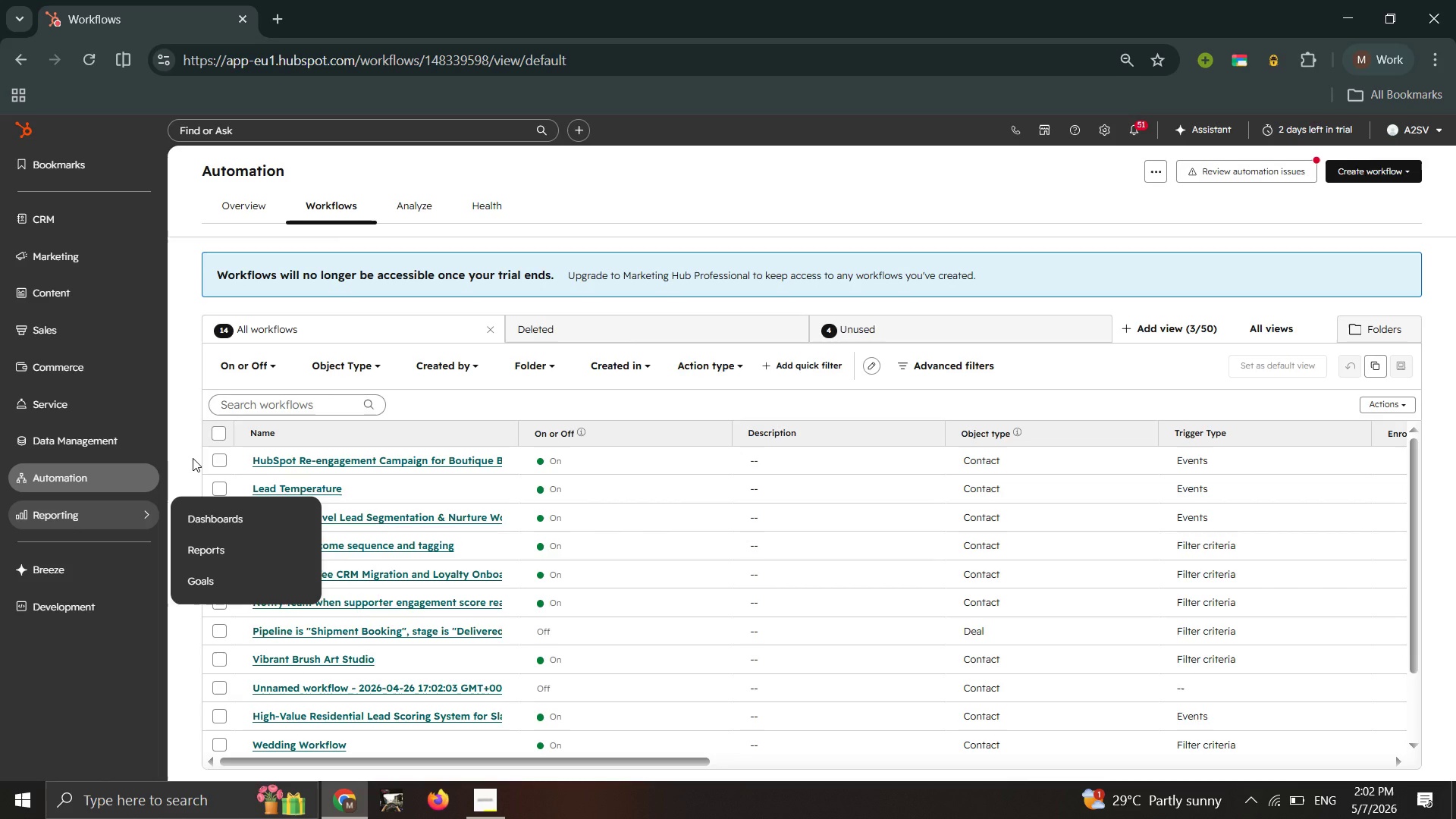 
wait(12.08)
 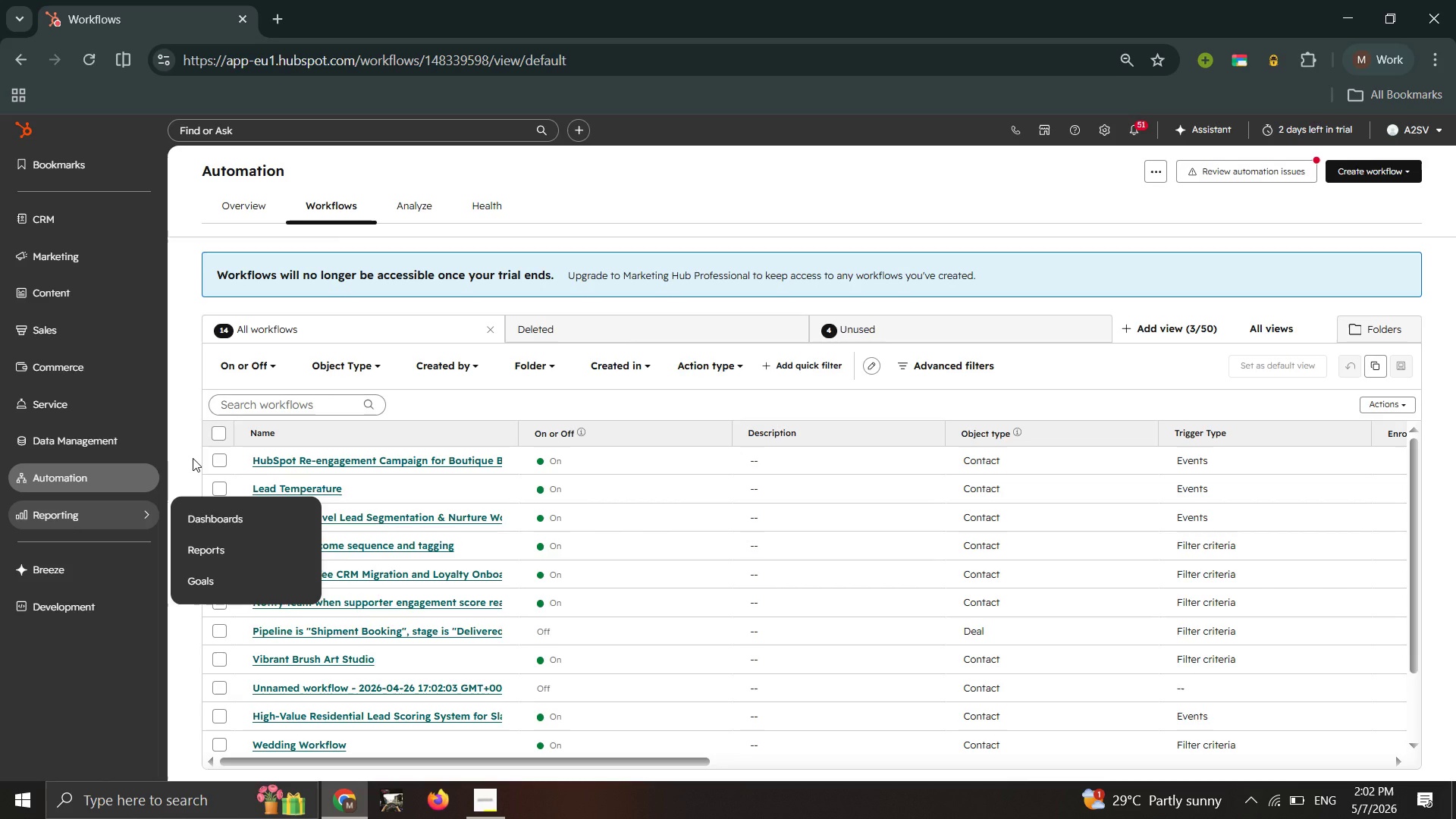 
left_click([222, 553])
 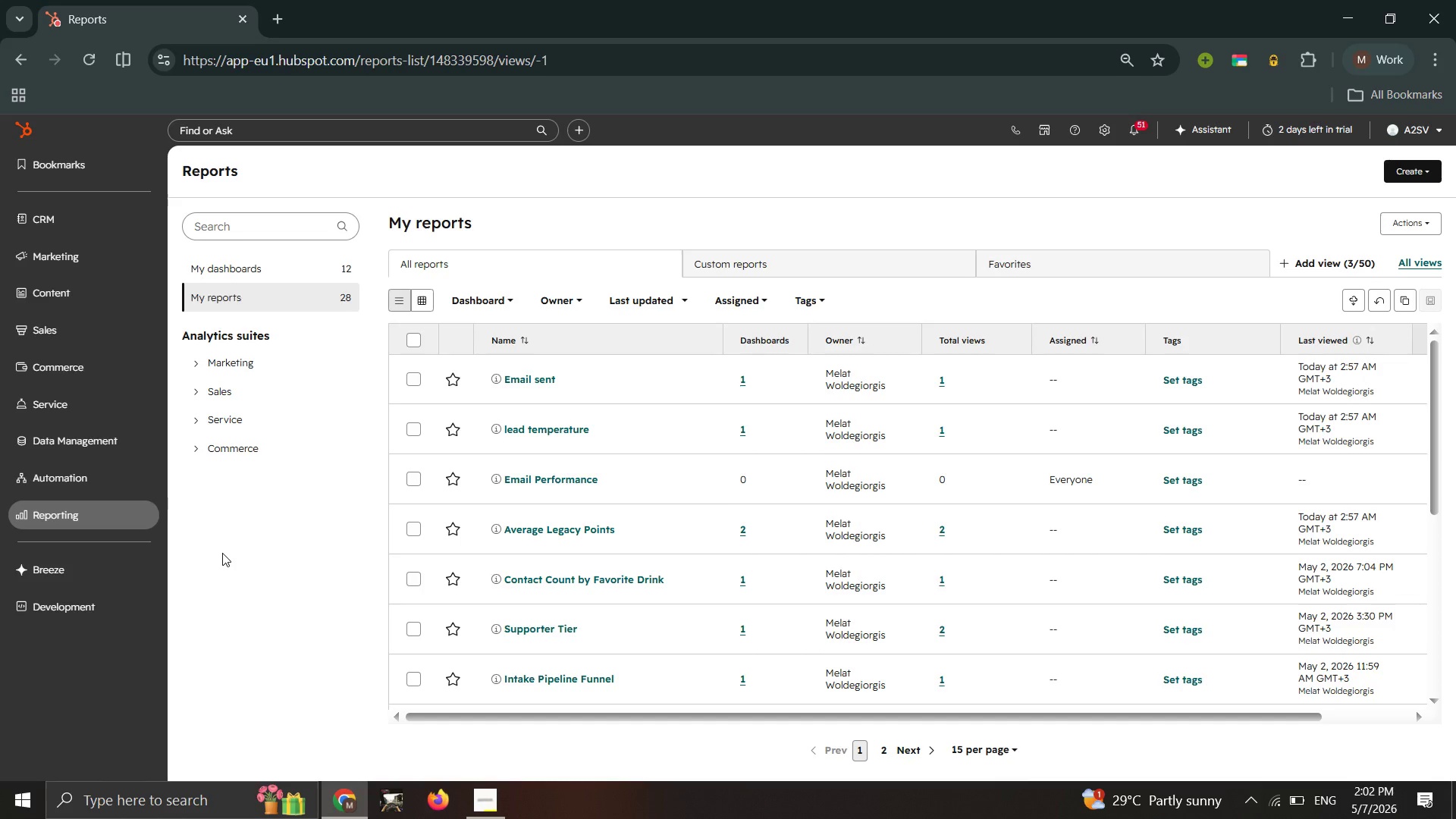 
wait(21.66)
 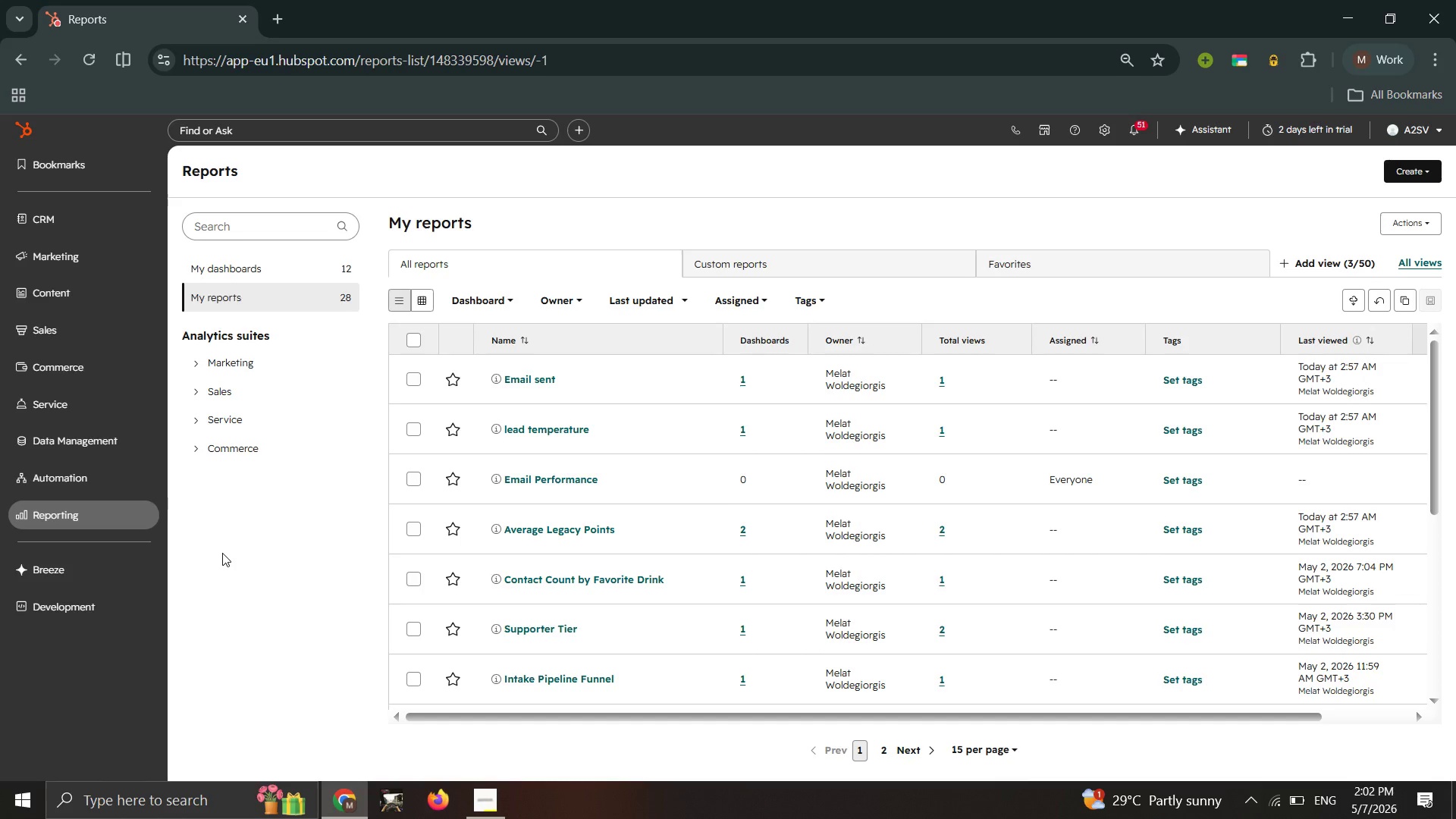 
left_click([1410, 168])
 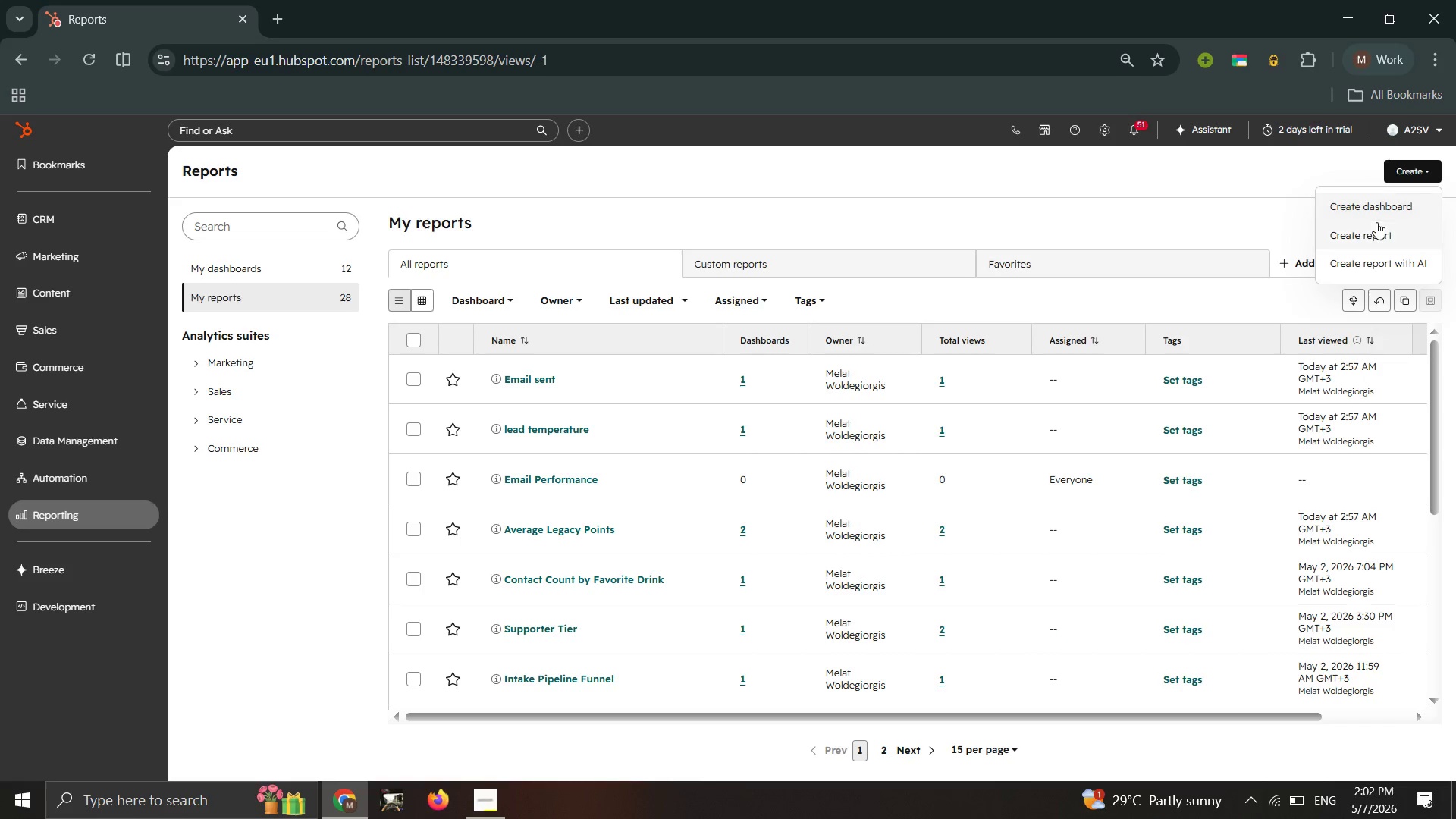 
left_click([1376, 222])
 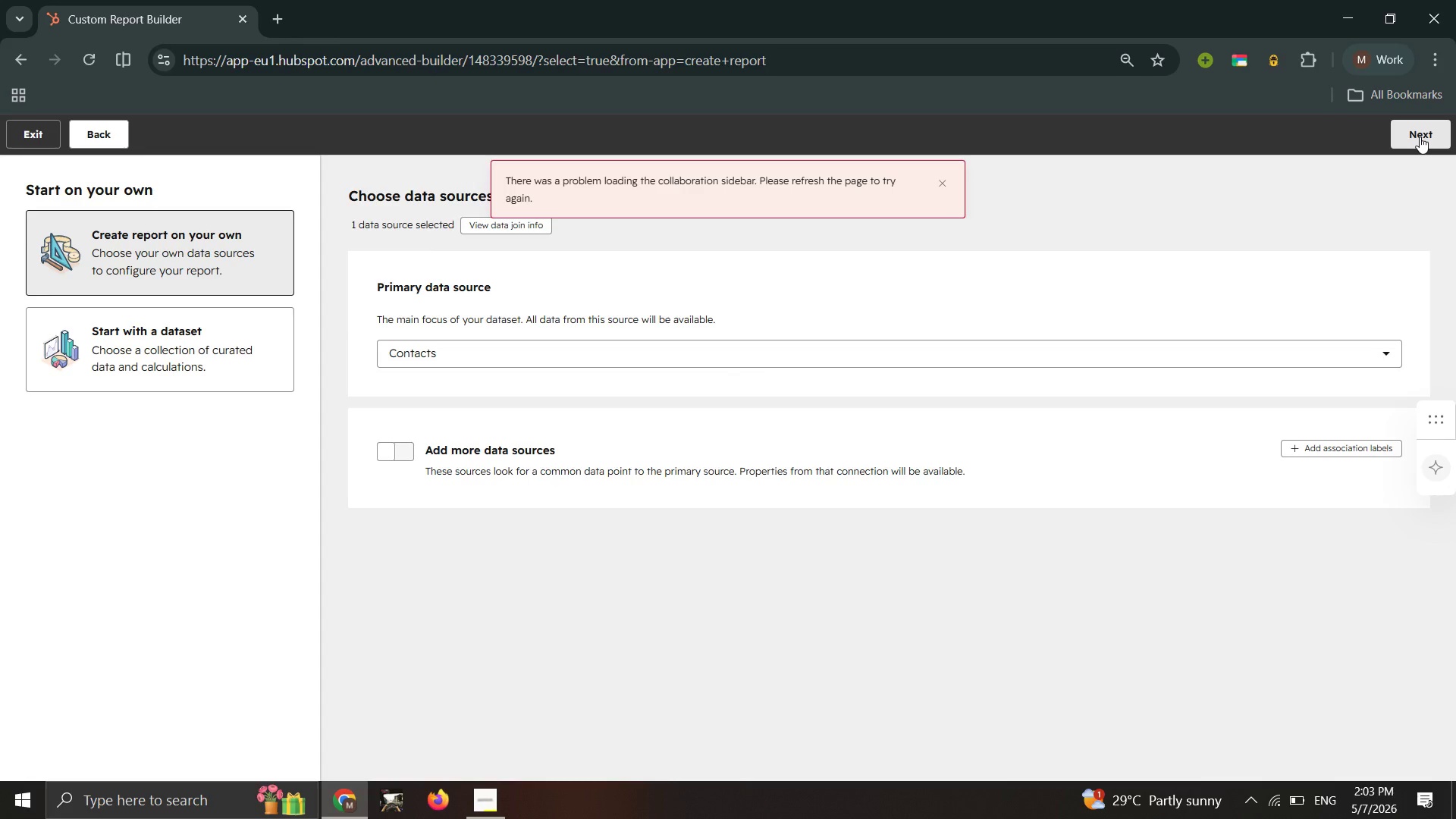 
wait(73.78)
 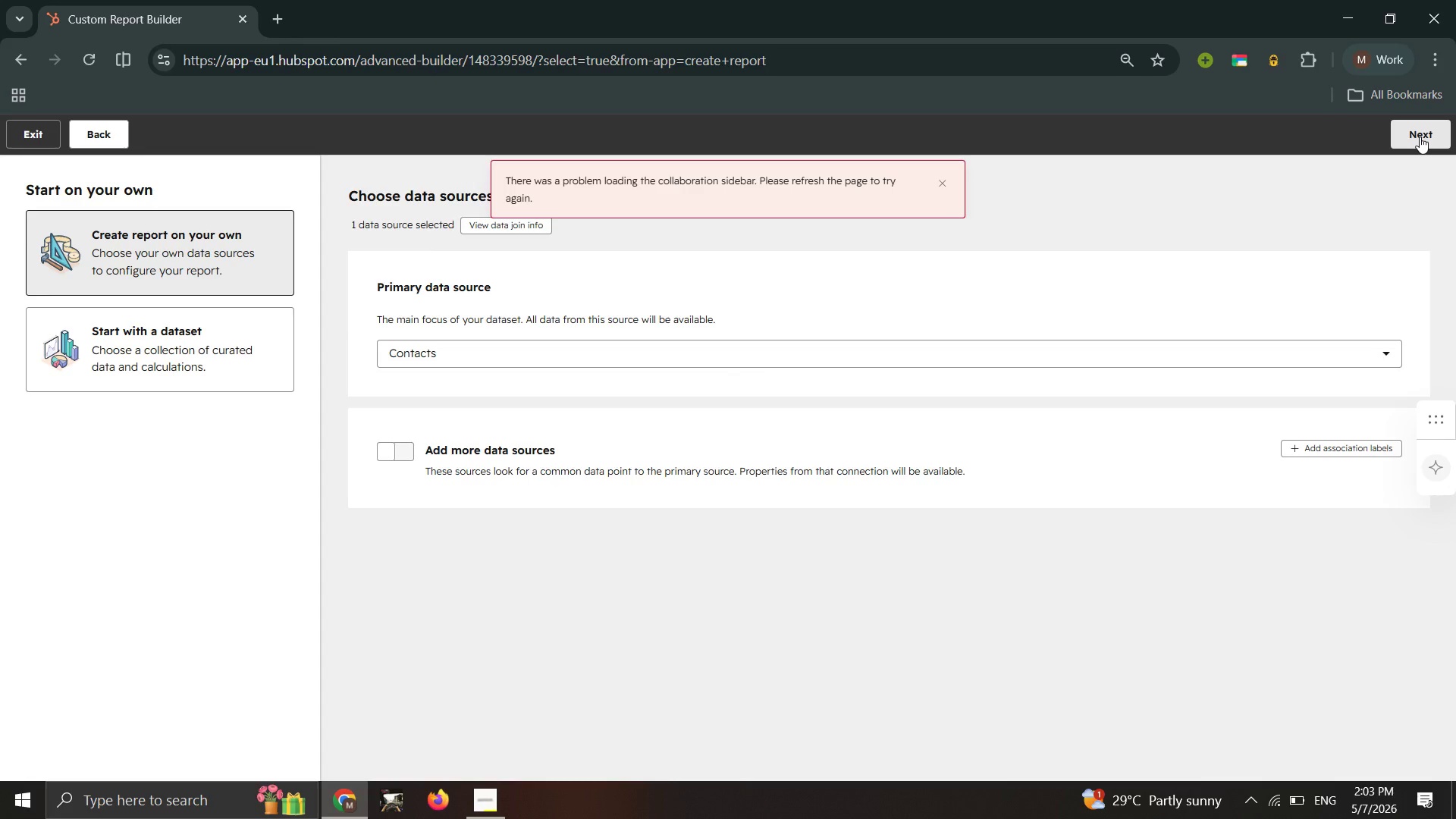 
left_click([1432, 130])
 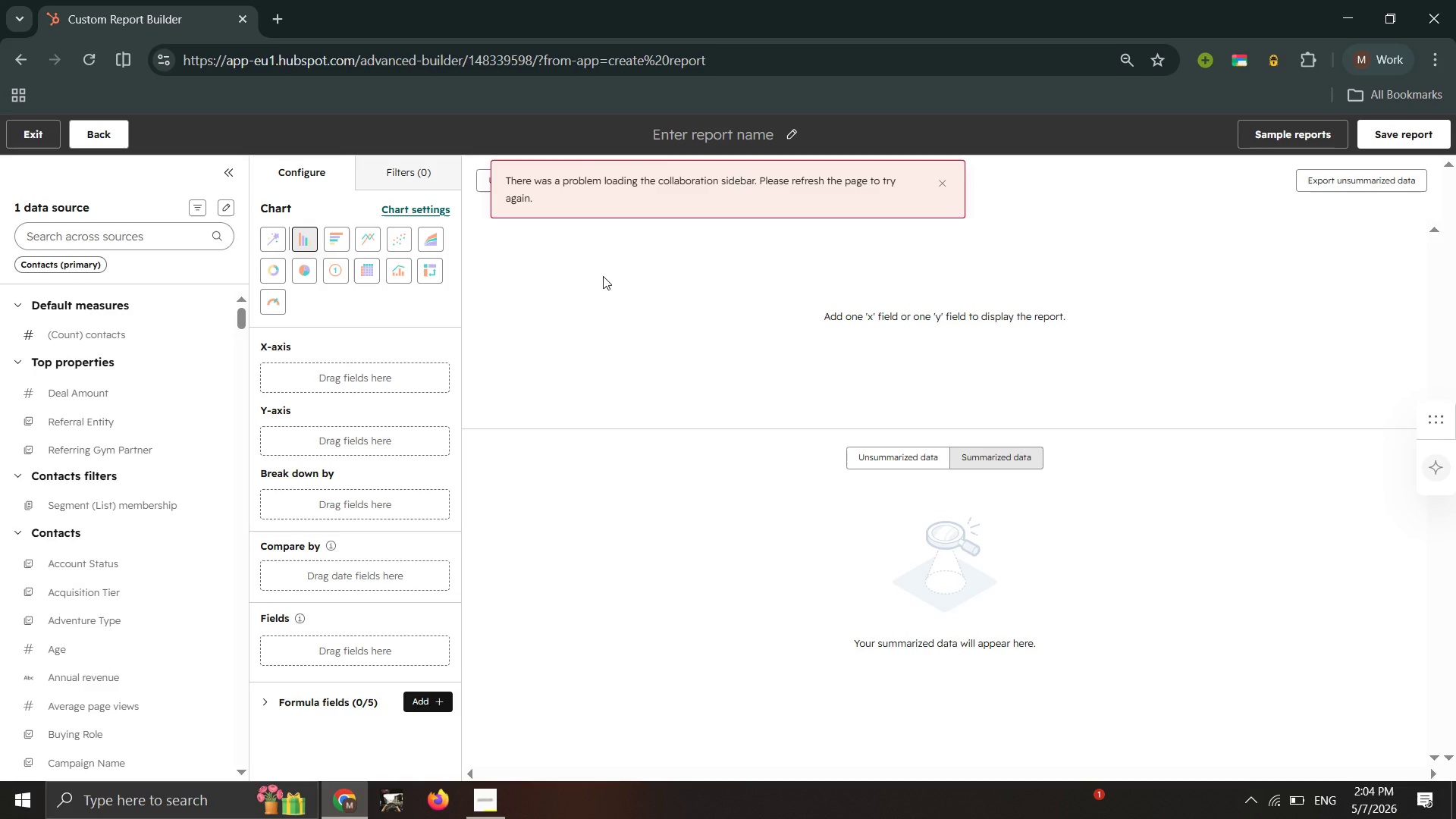 
wait(23.23)
 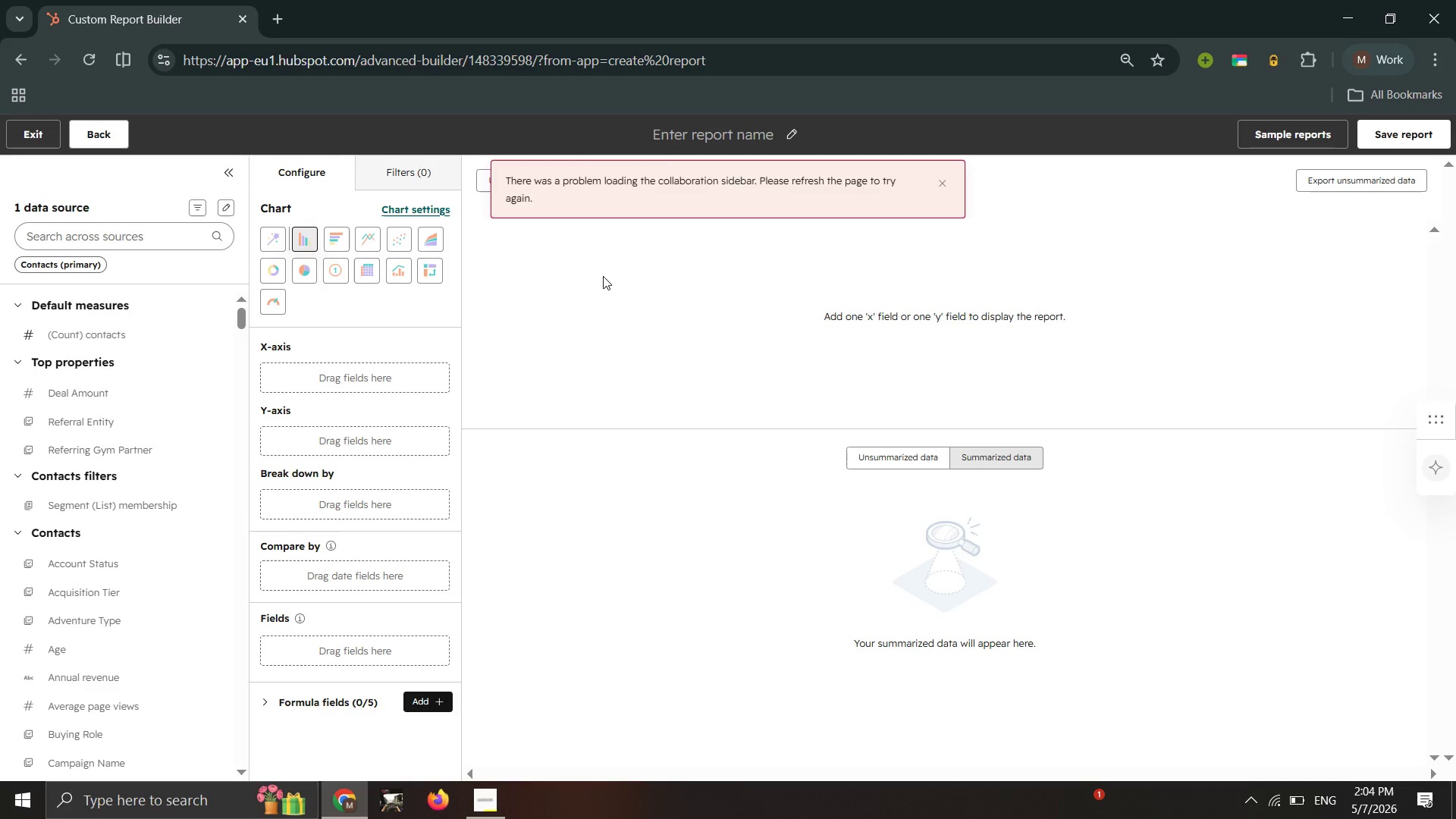 
left_click([756, 364])
 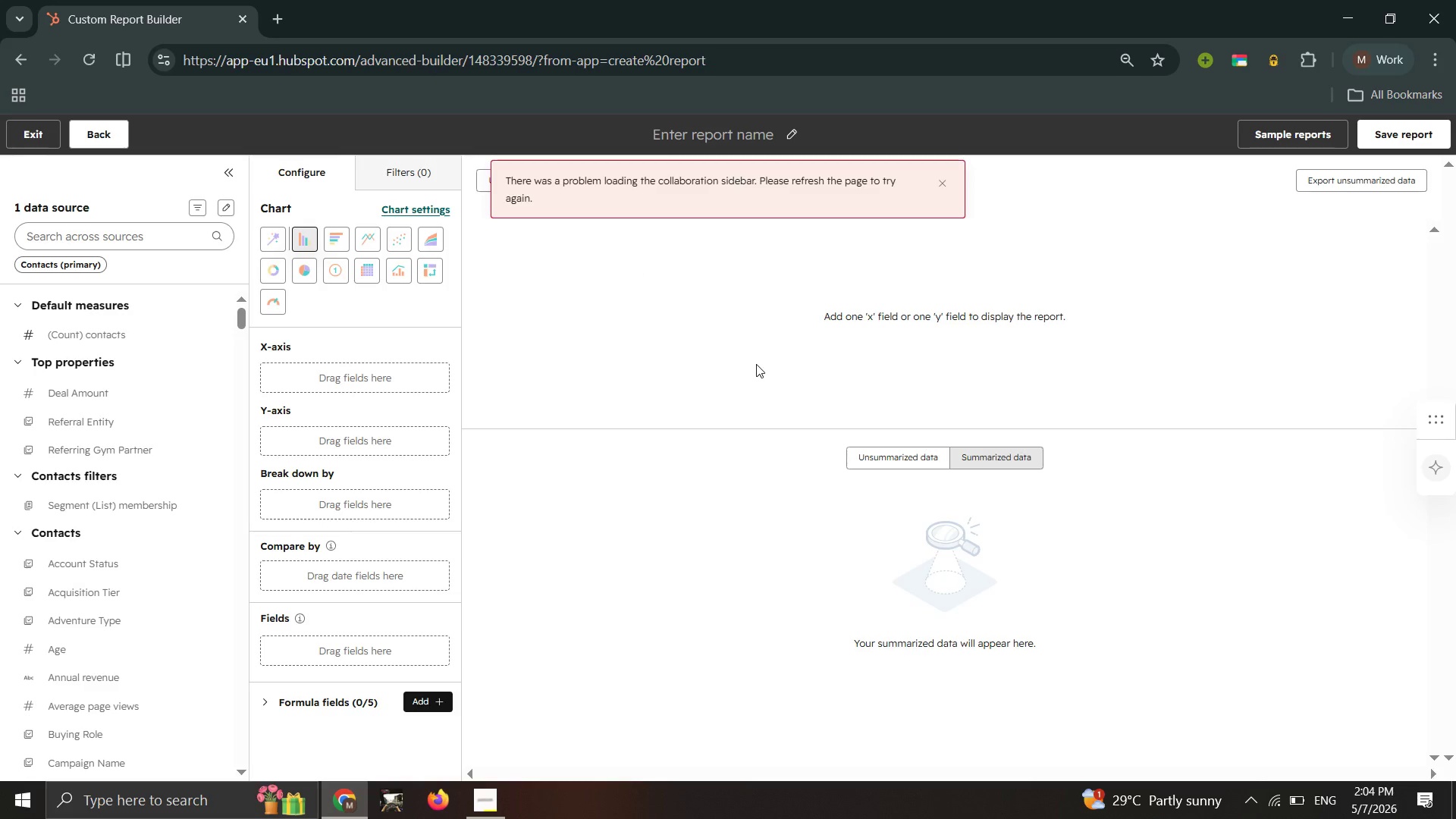 
wait(22.84)
 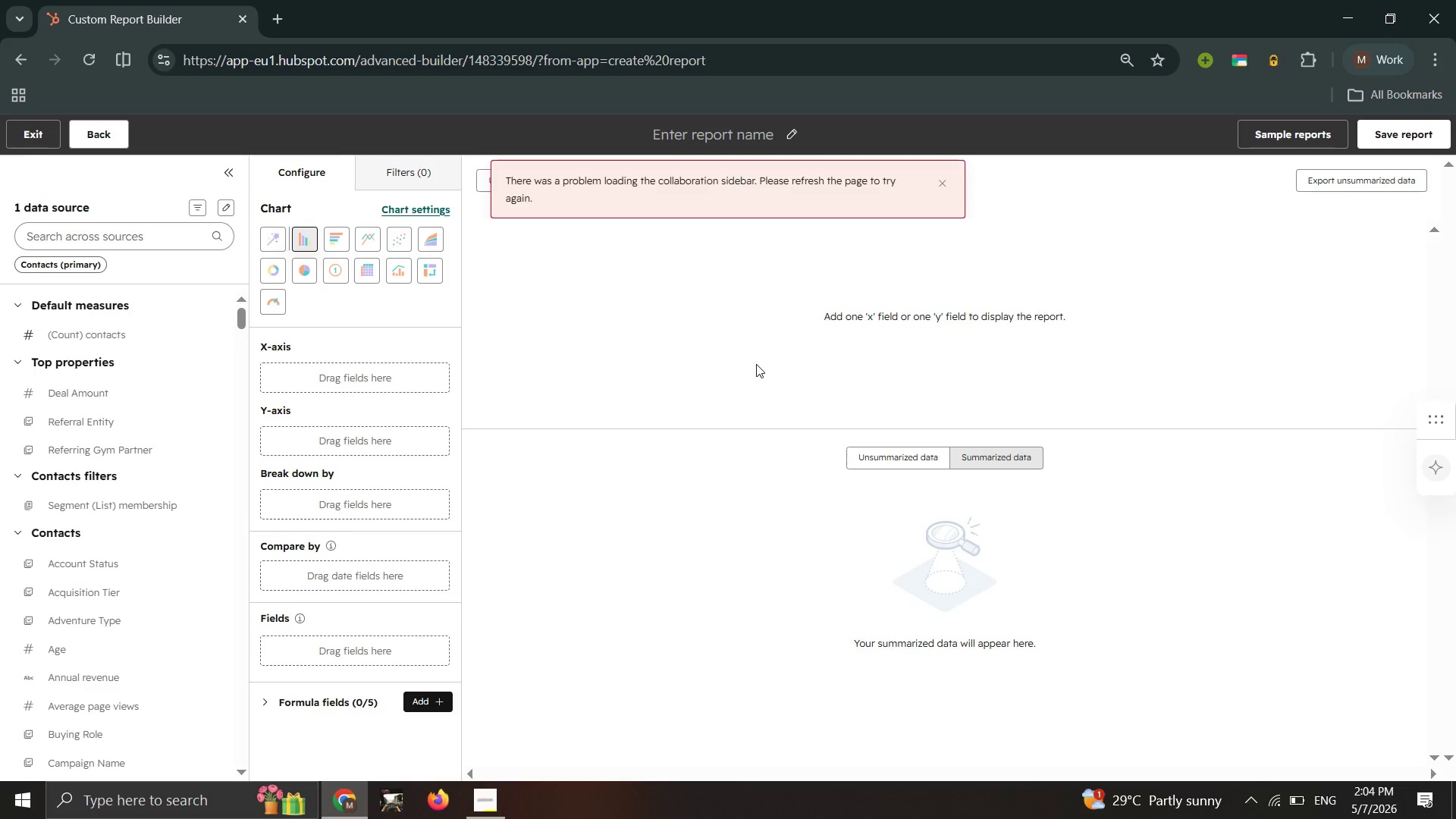 
left_click_drag(start_coordinate=[82, 329], to_coordinate=[325, 423])
 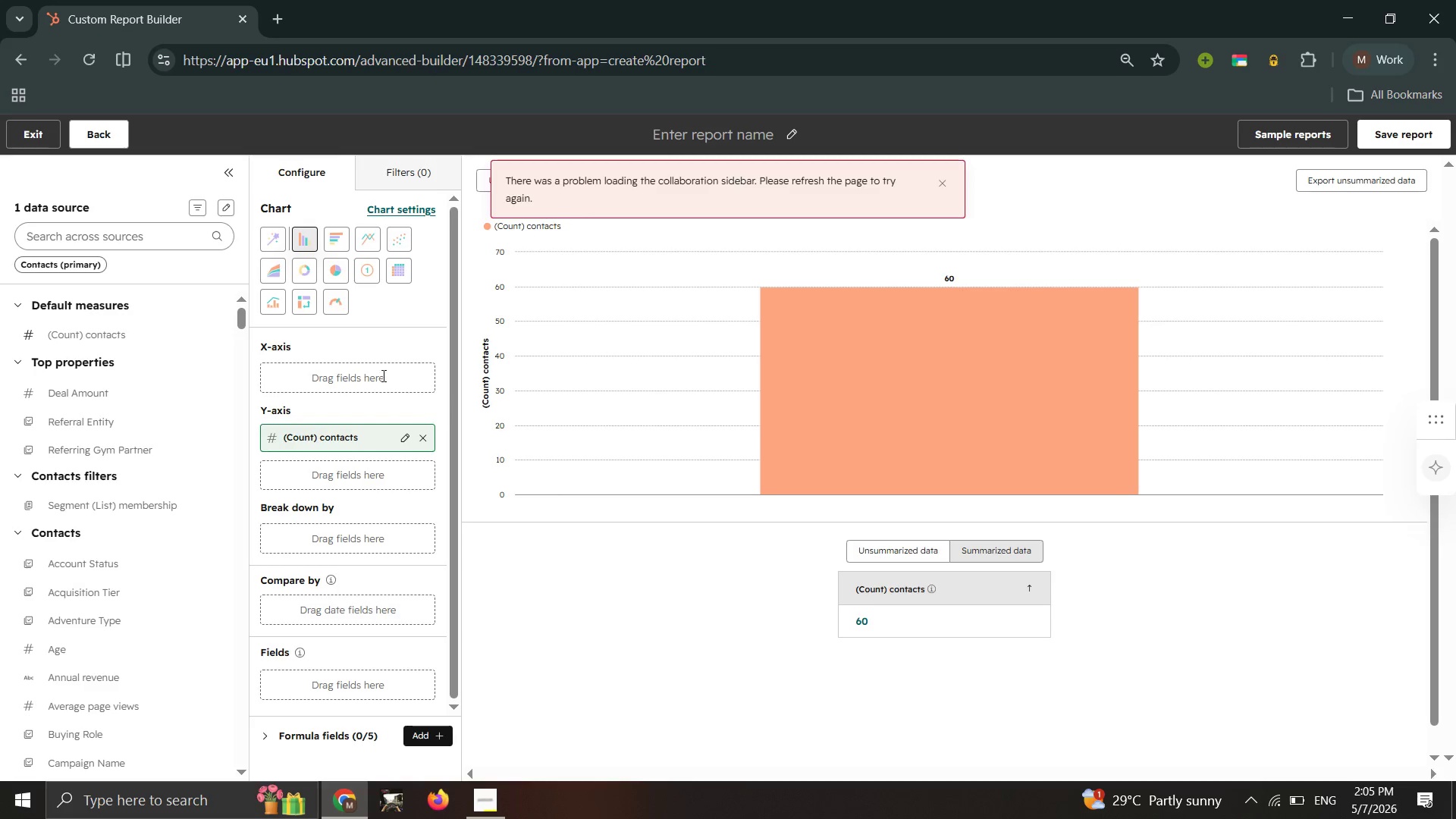 
wait(27.41)
 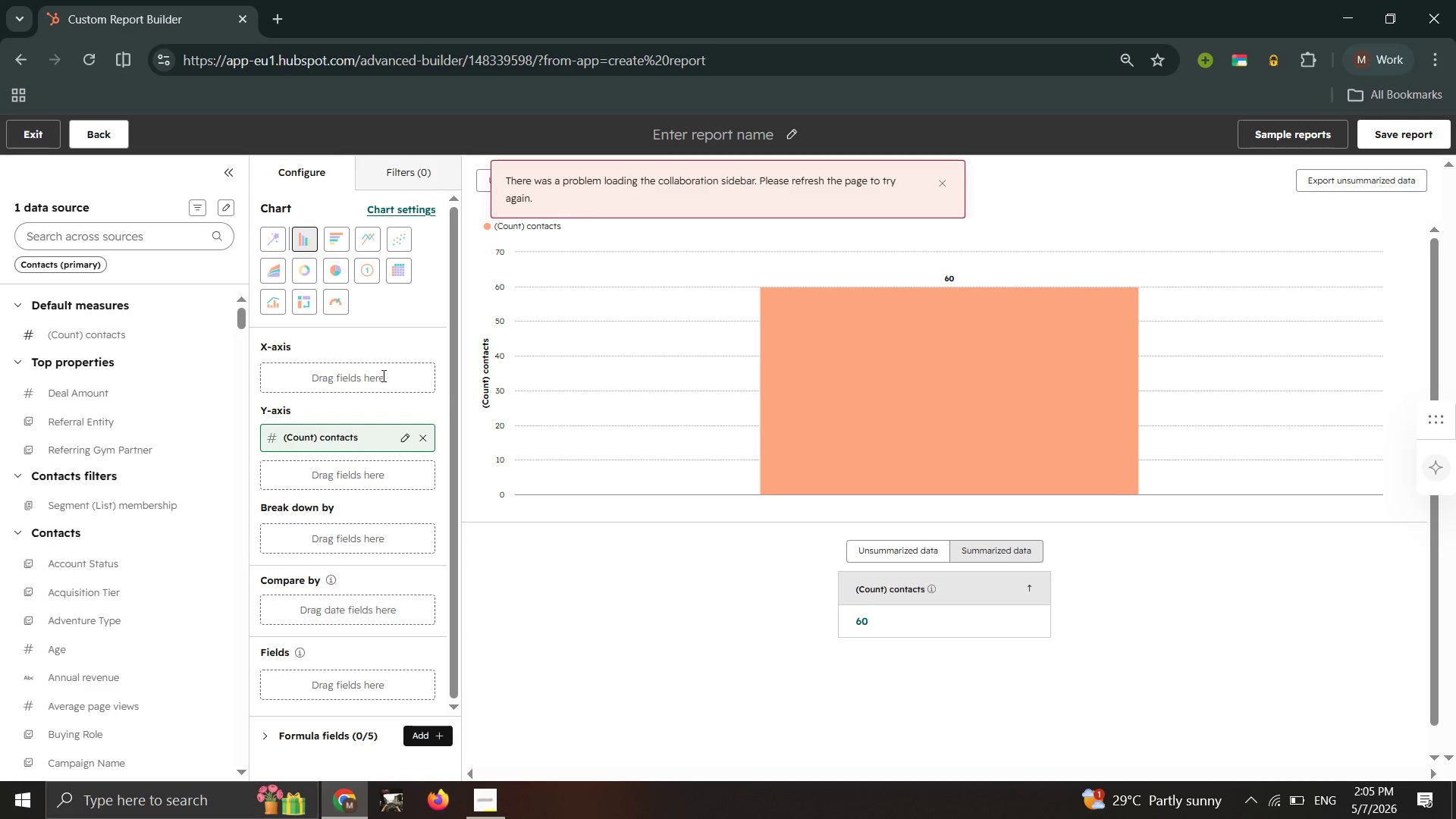 
left_click([118, 230])
 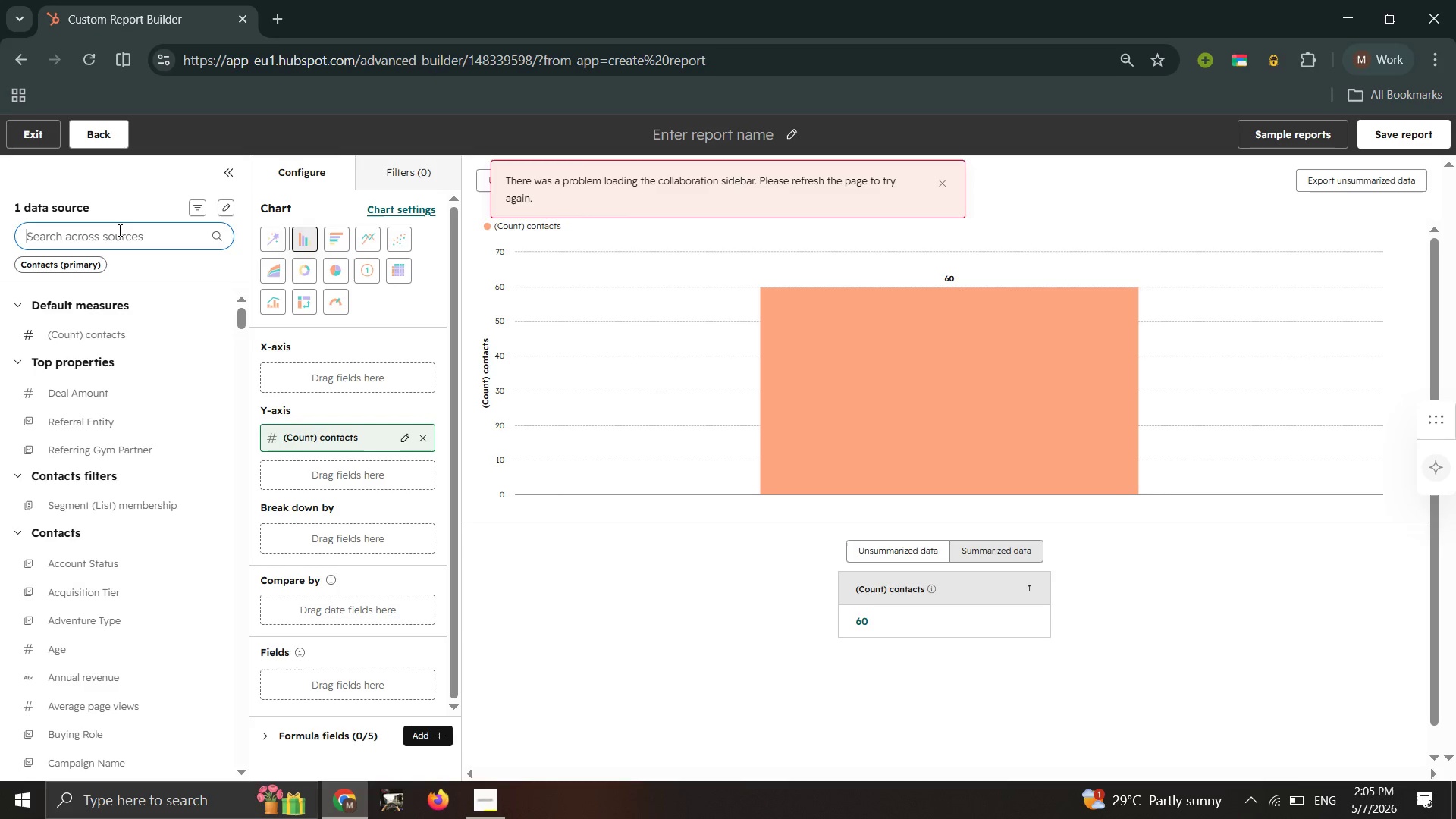 
wait(16.66)
 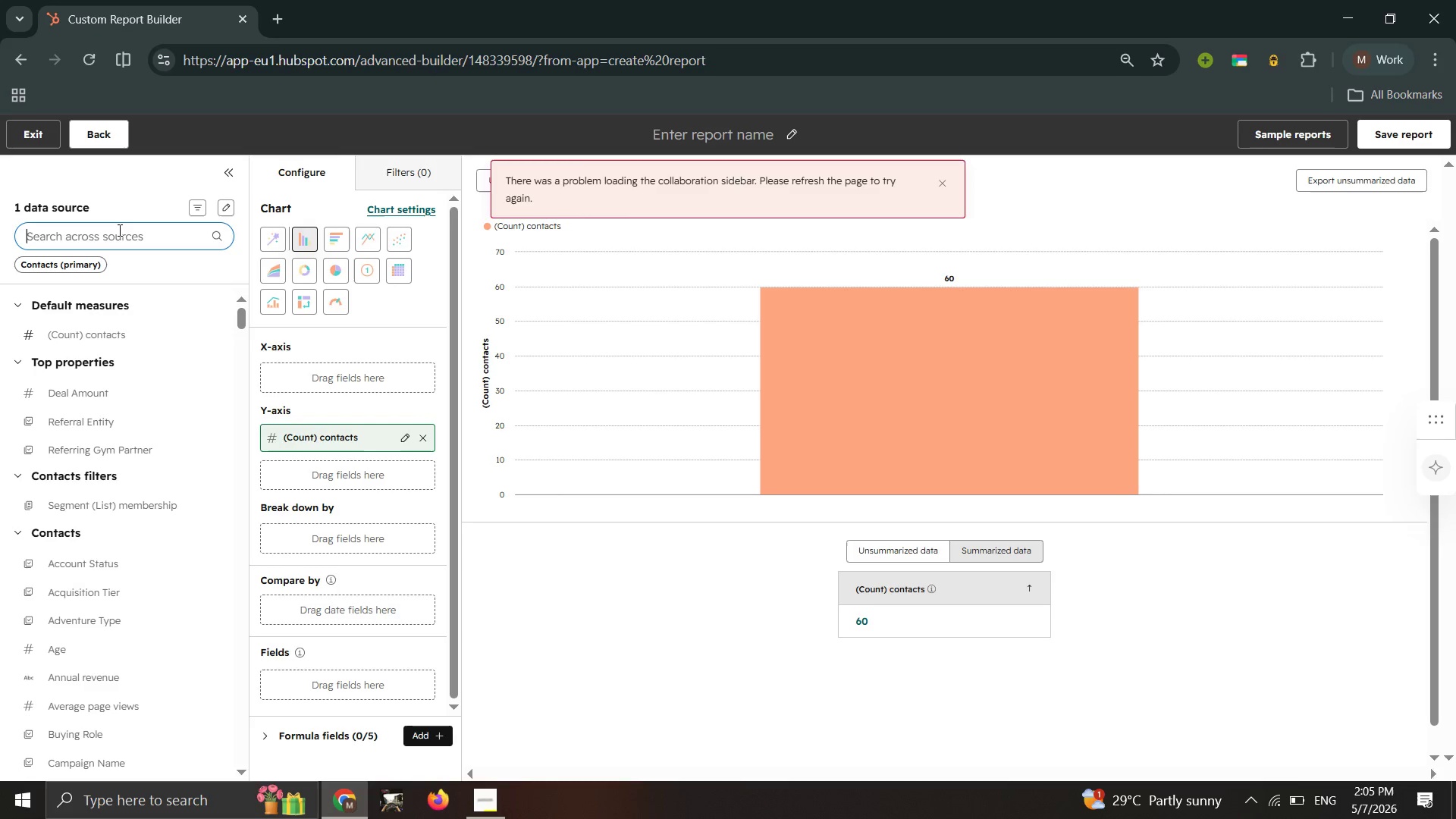 
left_click([682, 144])
 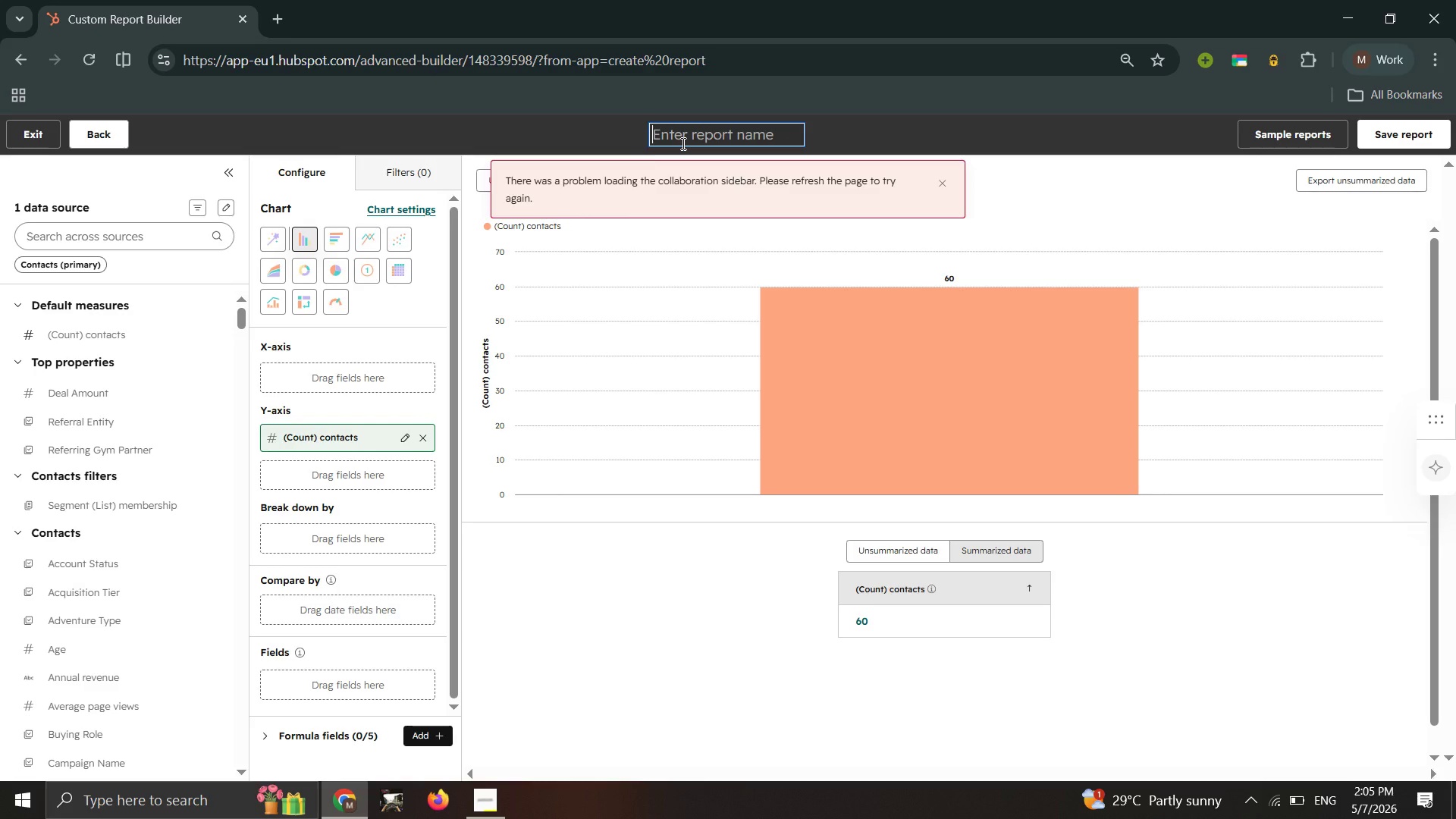 
type(Re0)
key(Backspace)
type(-engag)
 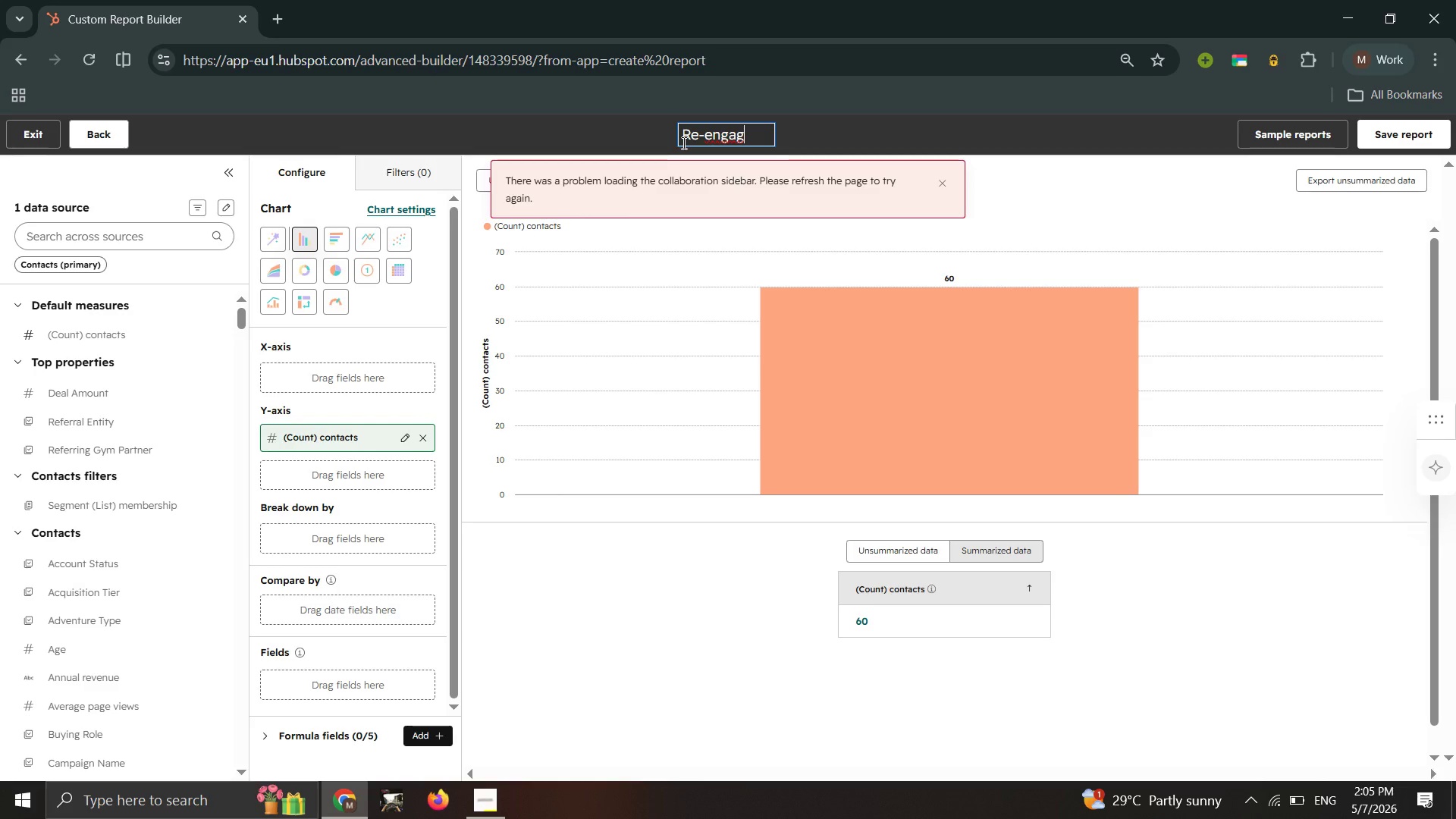 
wait(11.55)
 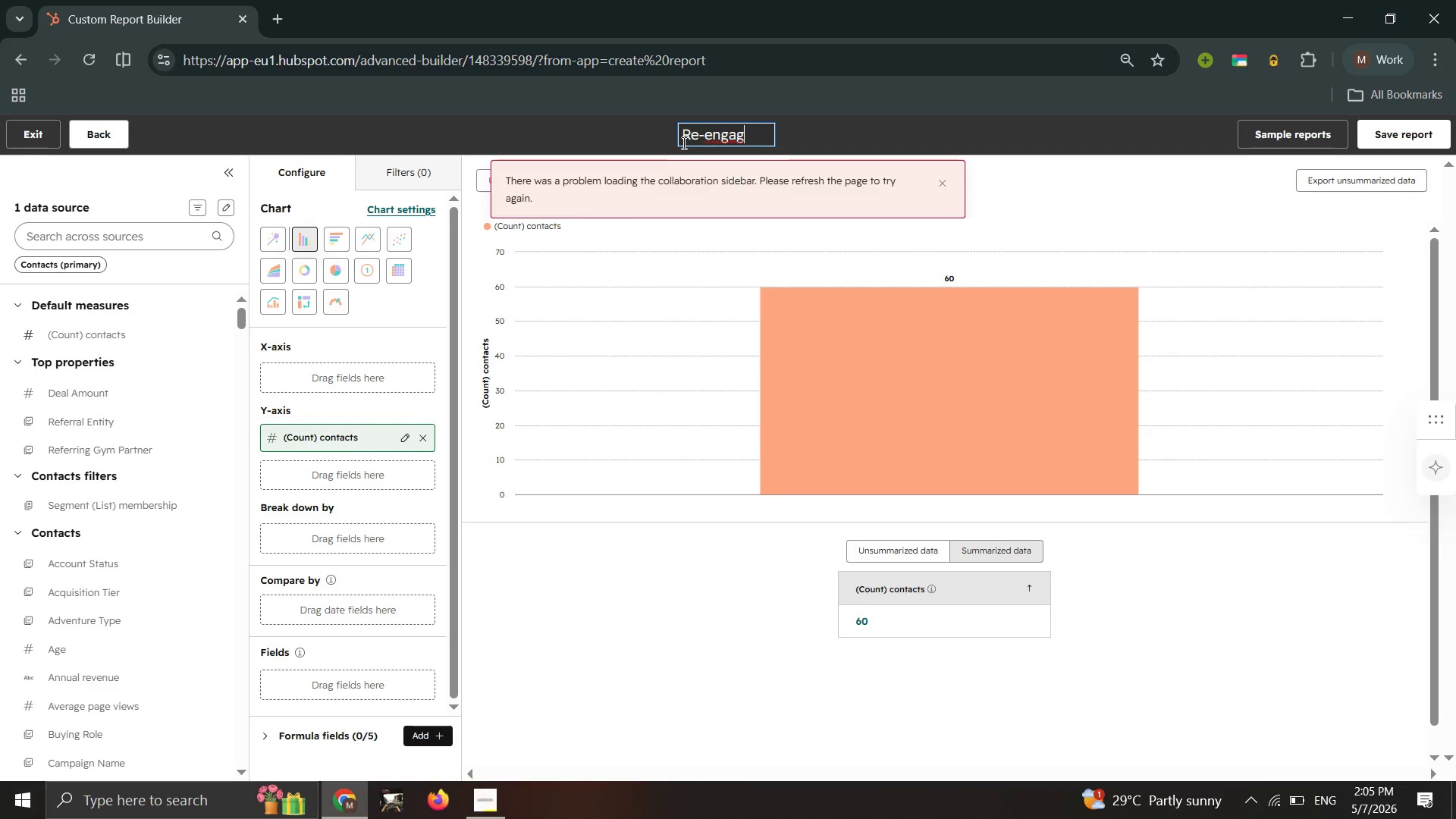 
type(ement Campaign:The Quill ^)
key(Backspace)
type(& )
 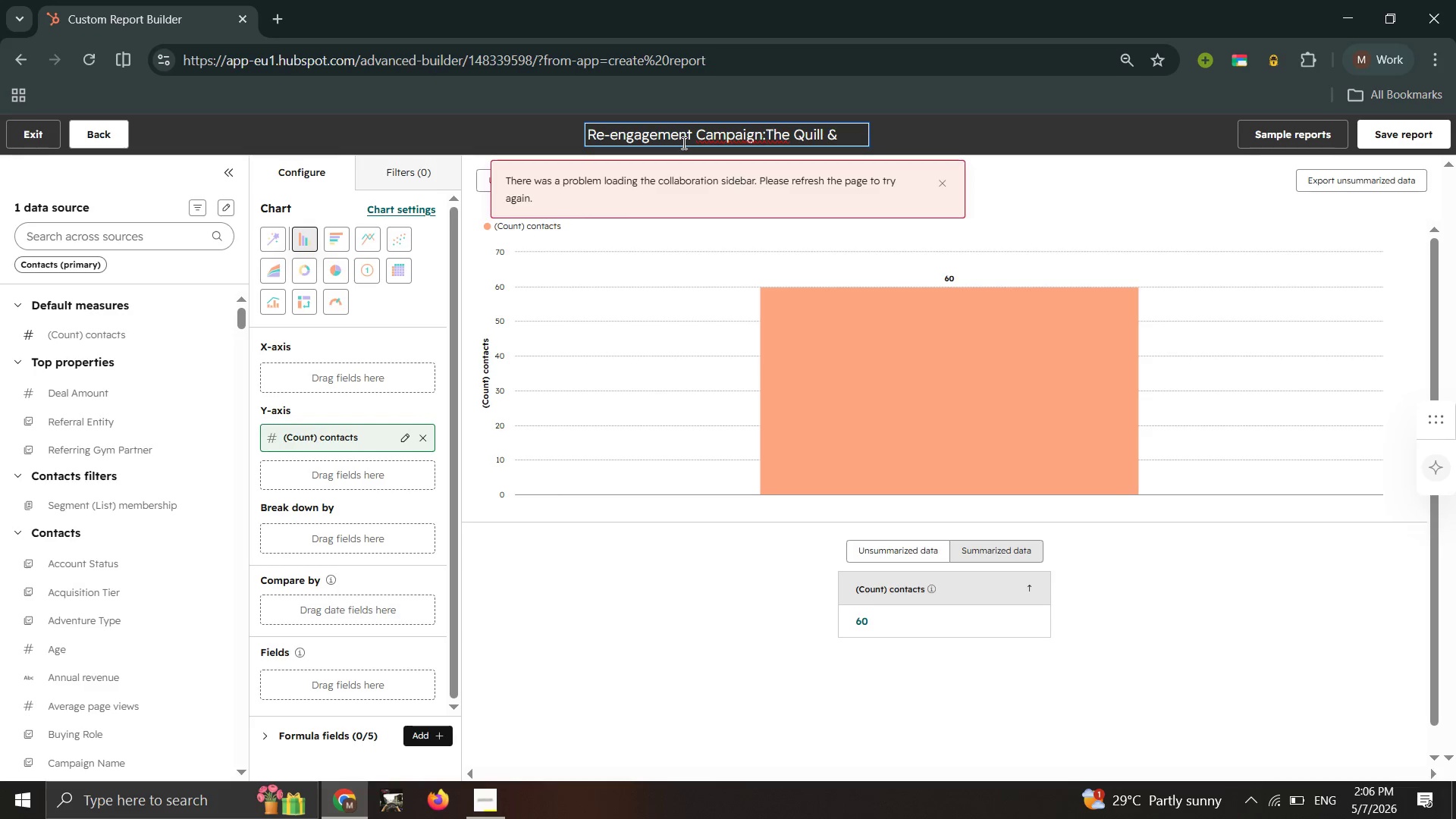 
wait(12.66)
 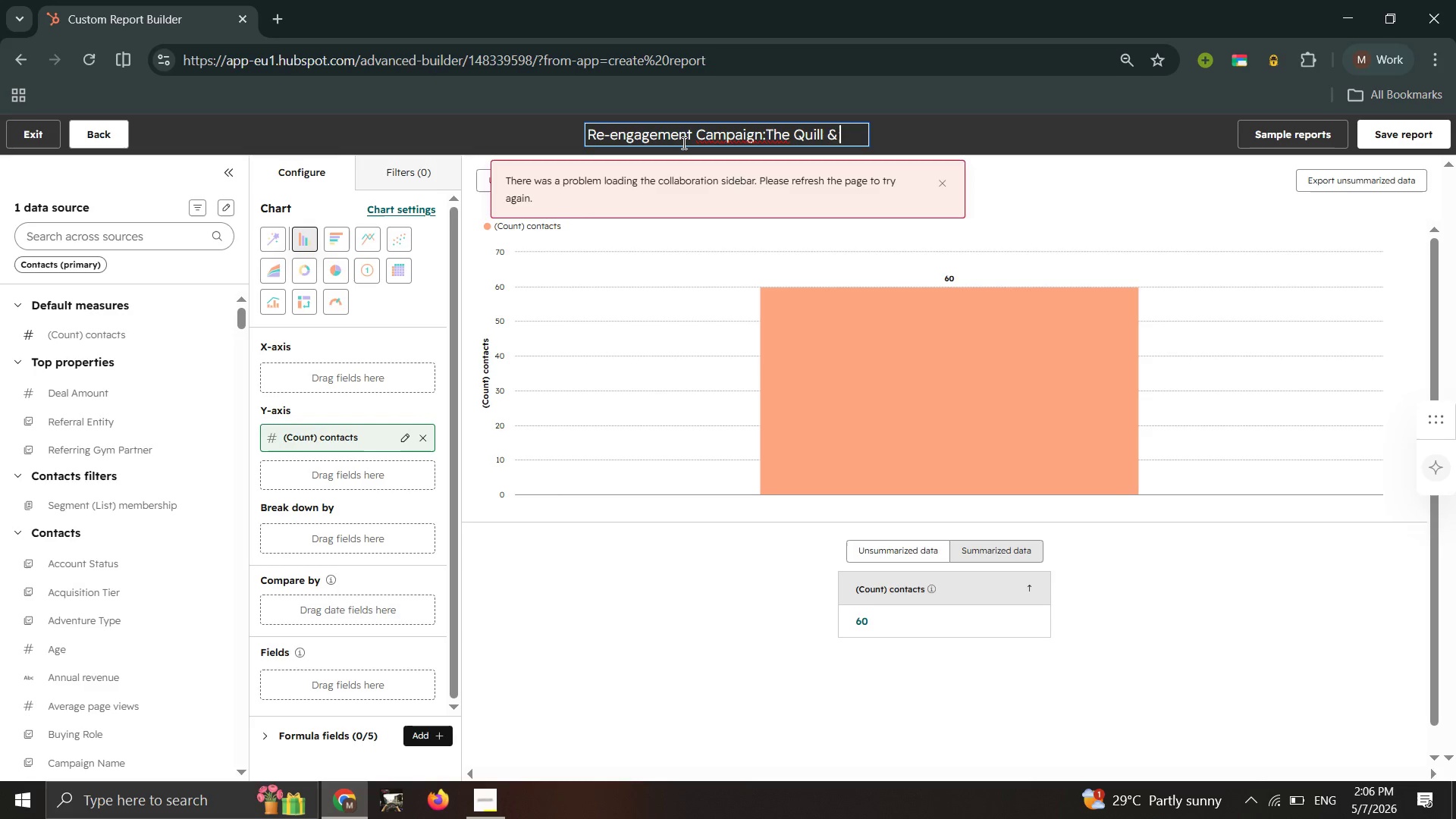 
type(Compass)
 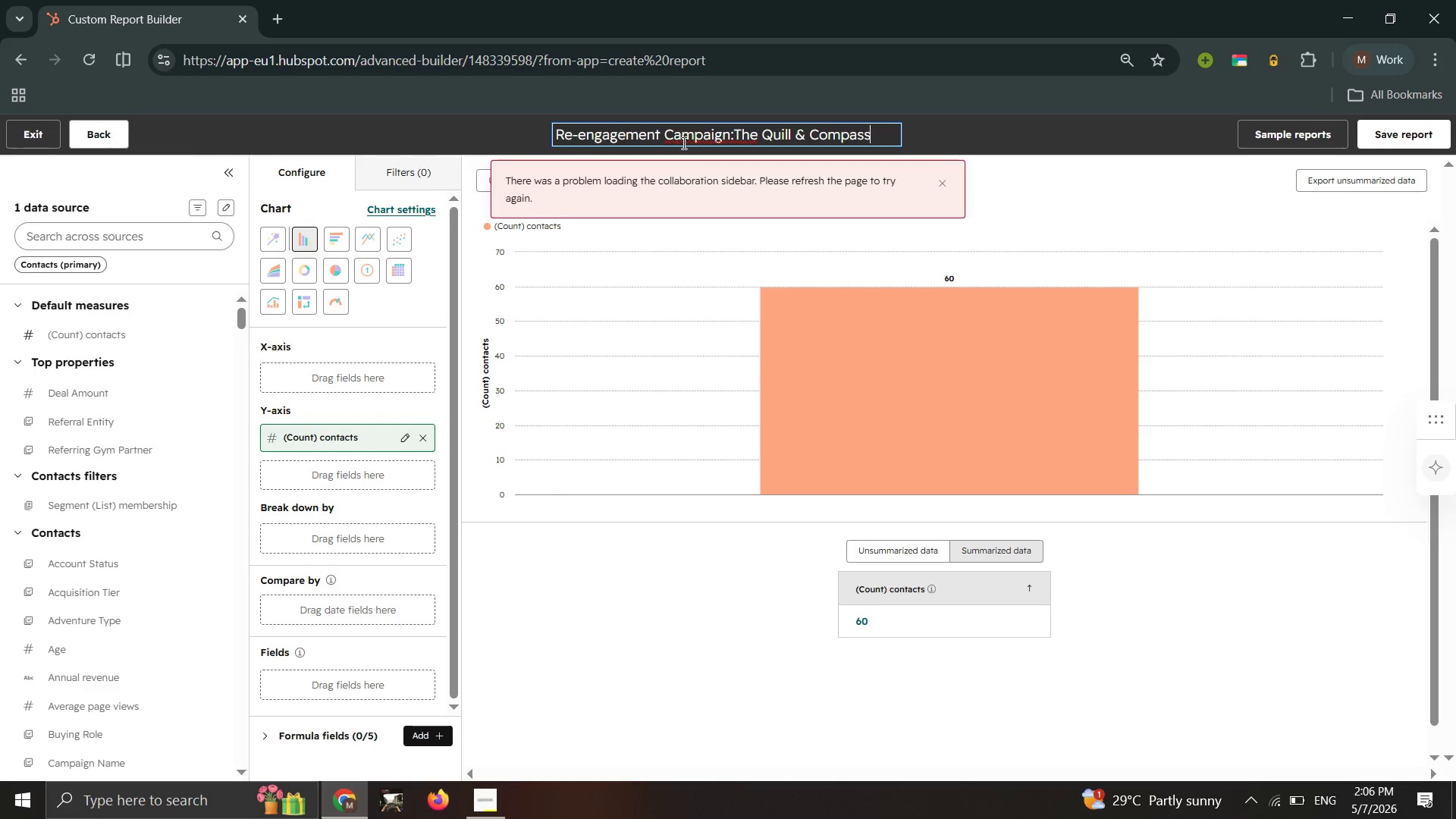 
double_click([682, 143])
 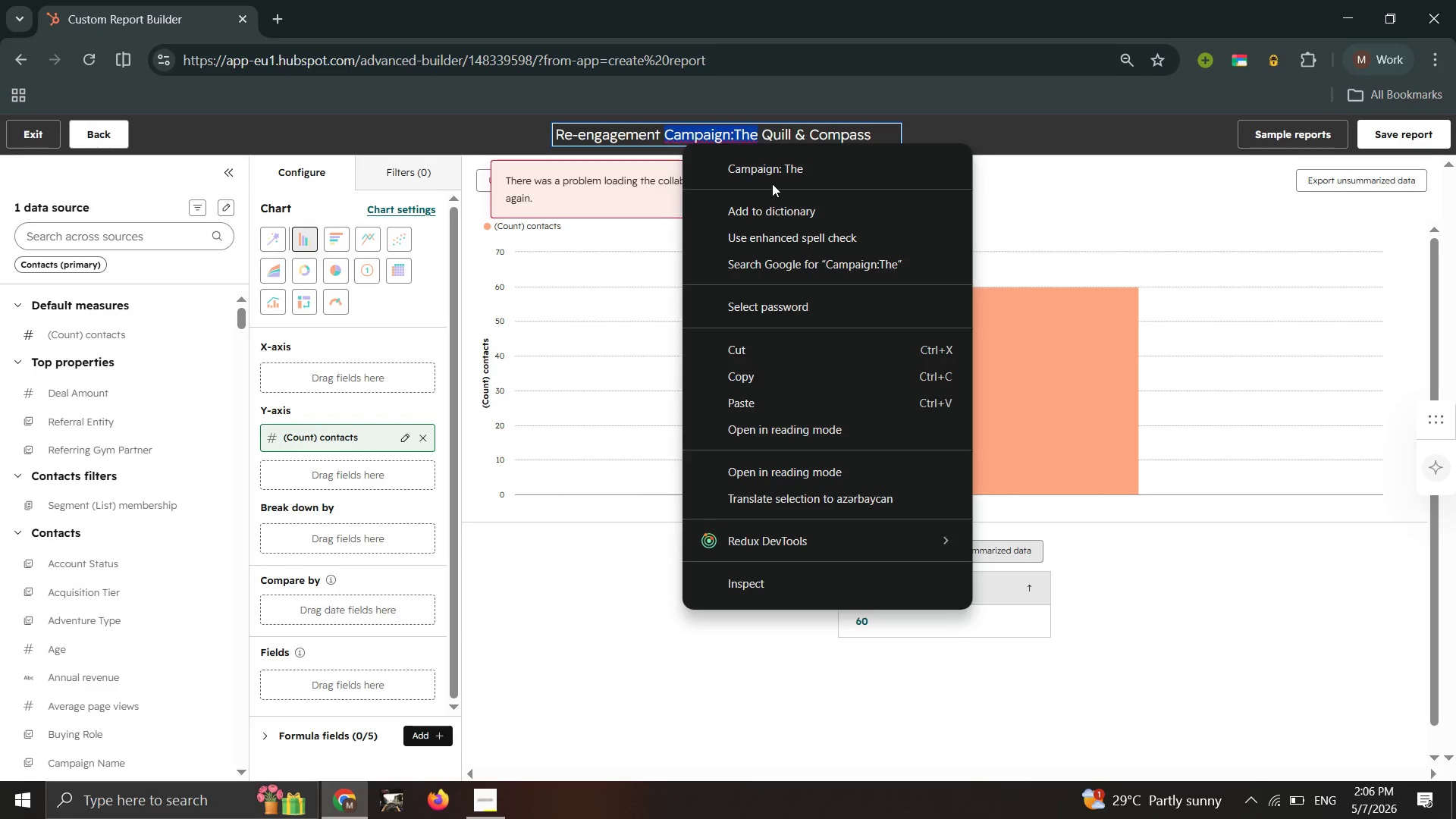 
left_click([772, 184])
 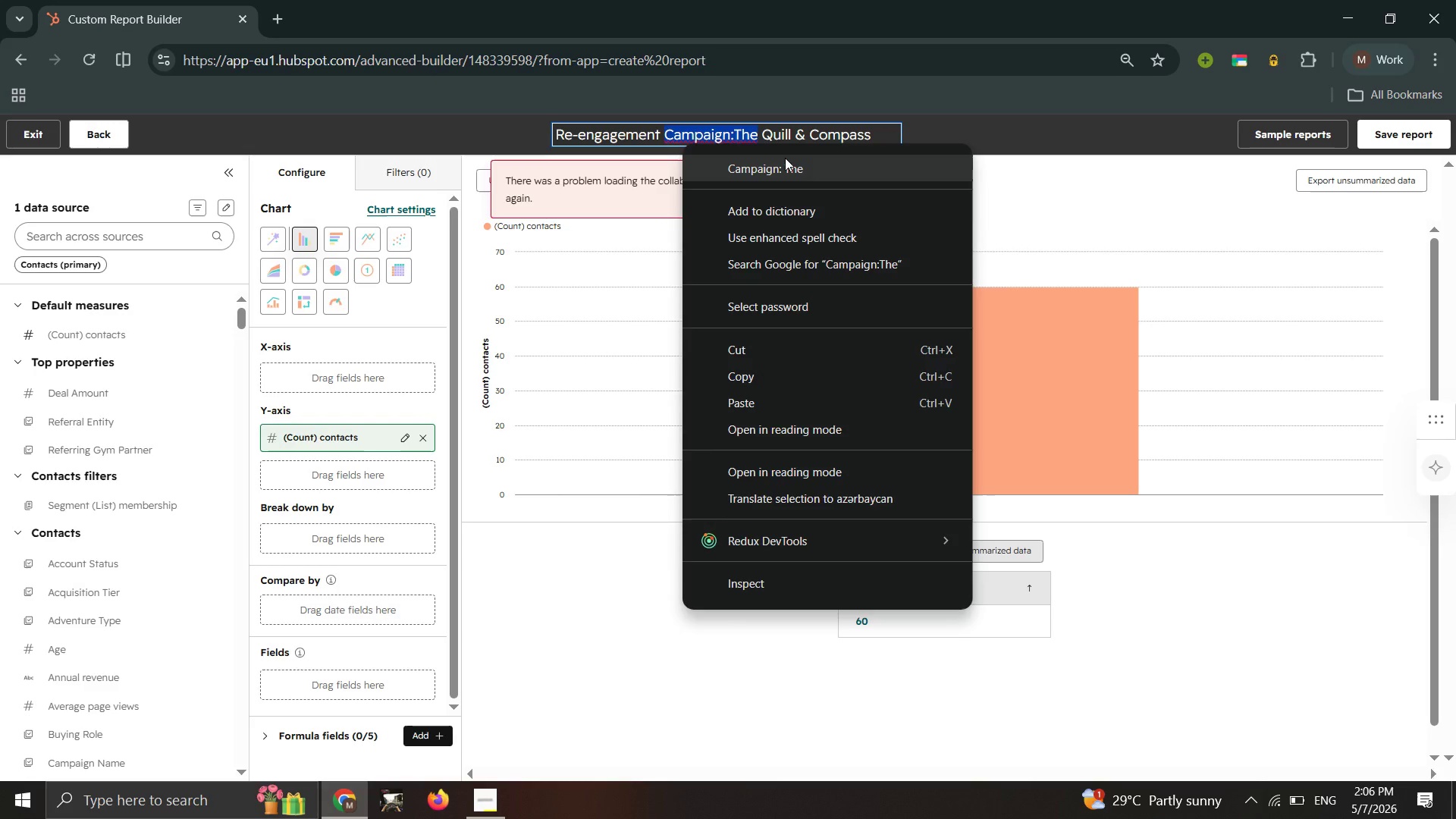 
left_click([785, 158])
 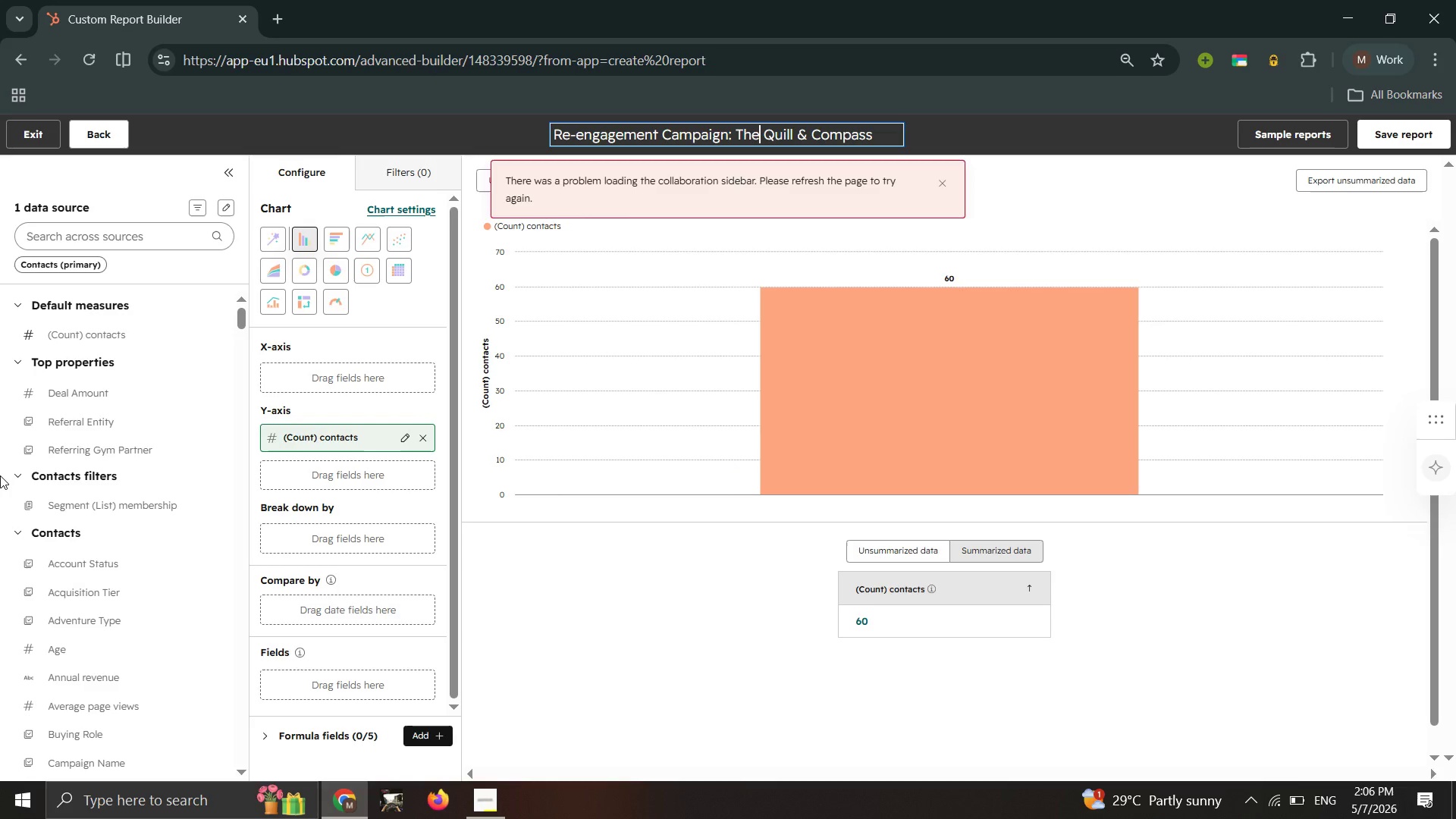 
wait(17.52)
 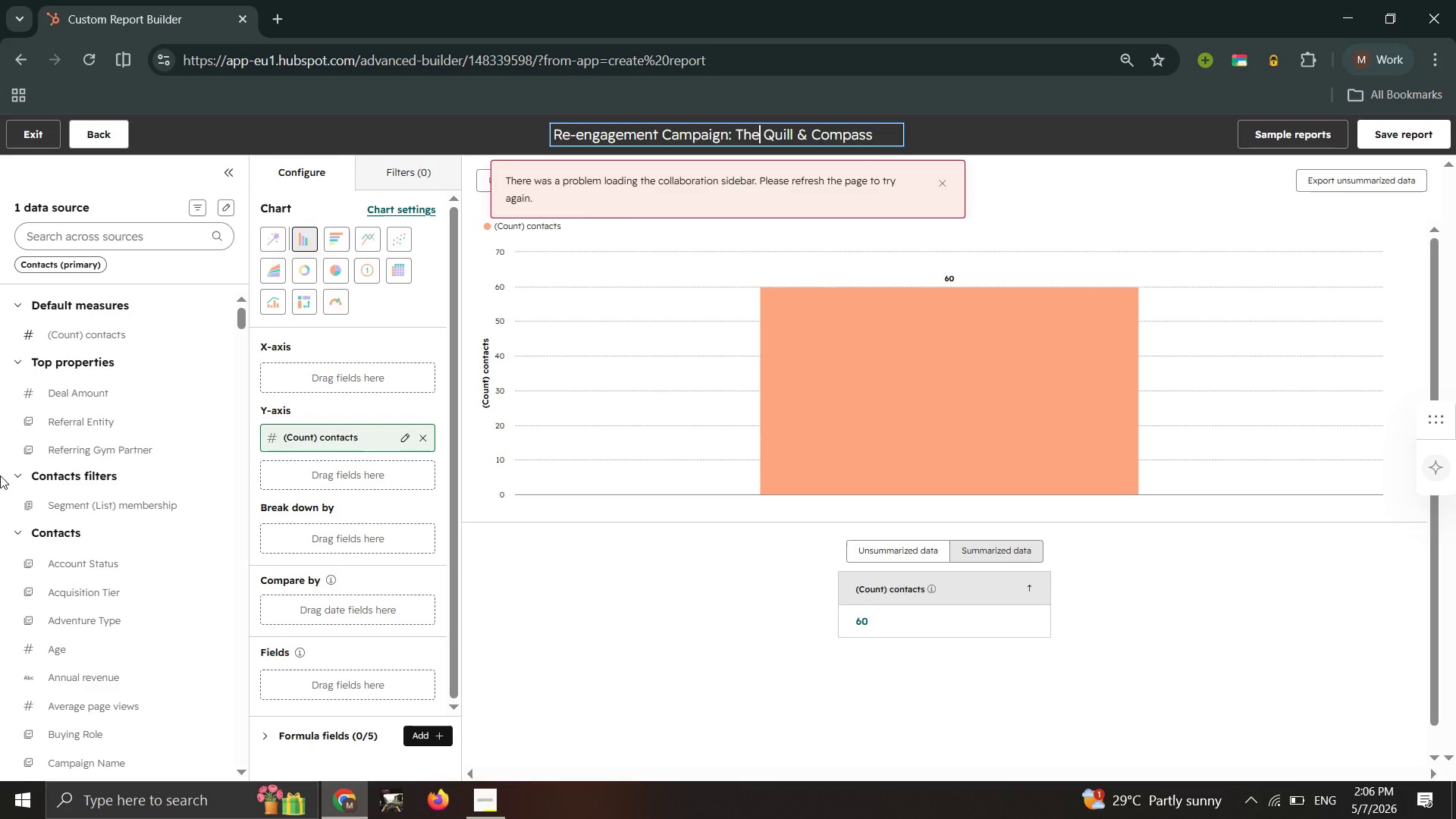 
left_click([707, 141])
 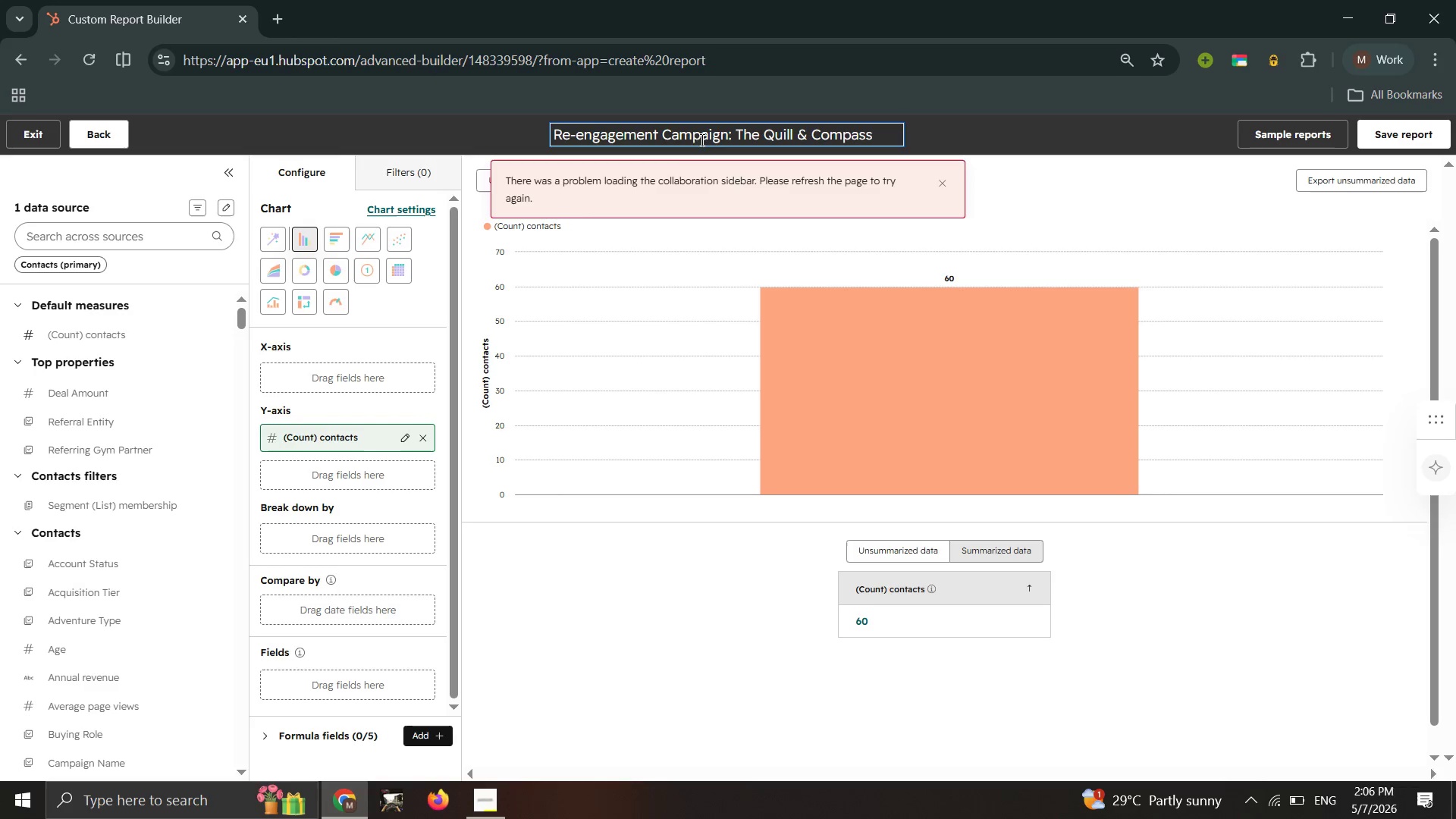 
key(Control+A)
 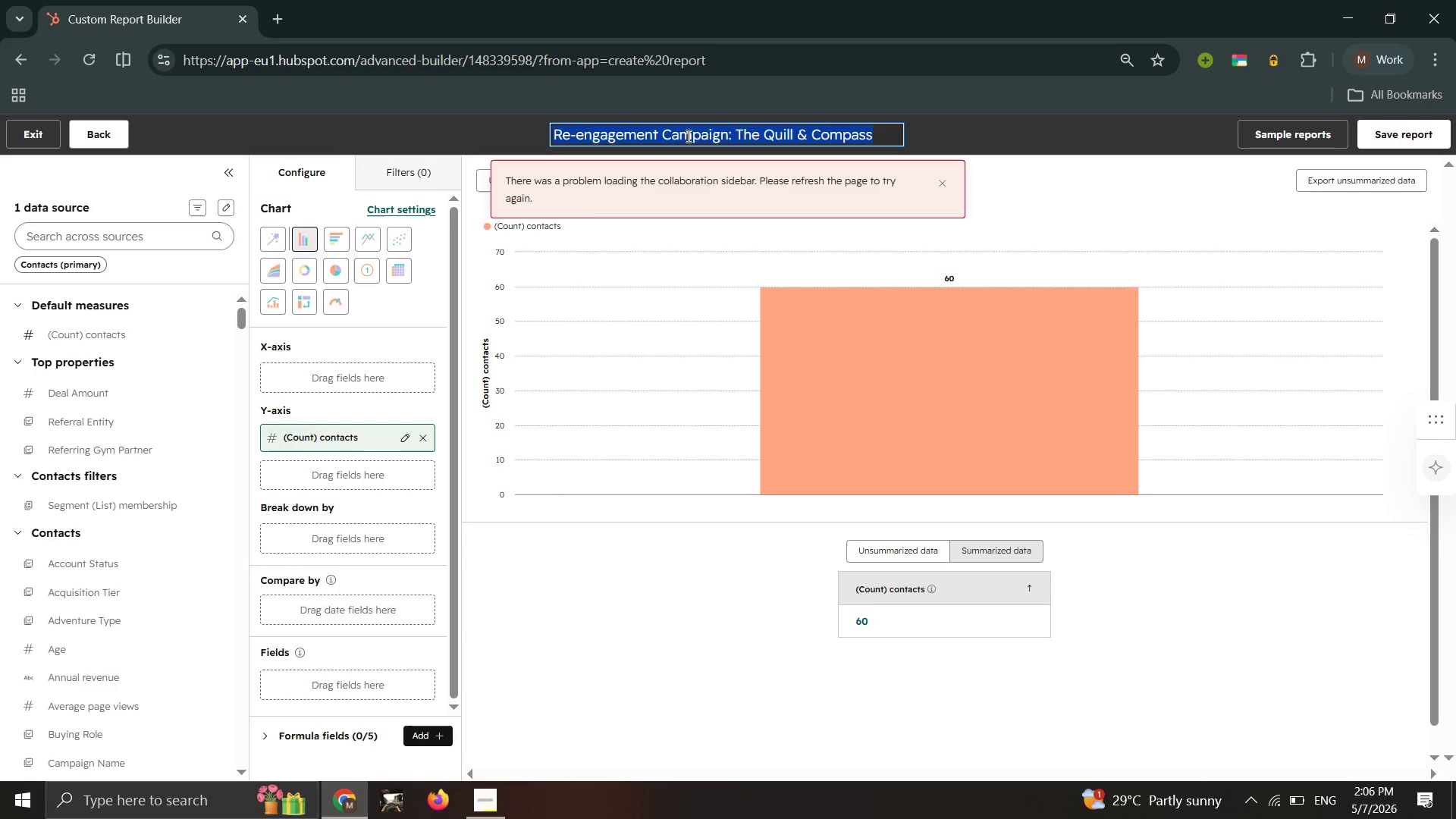 
key(Control+C)
 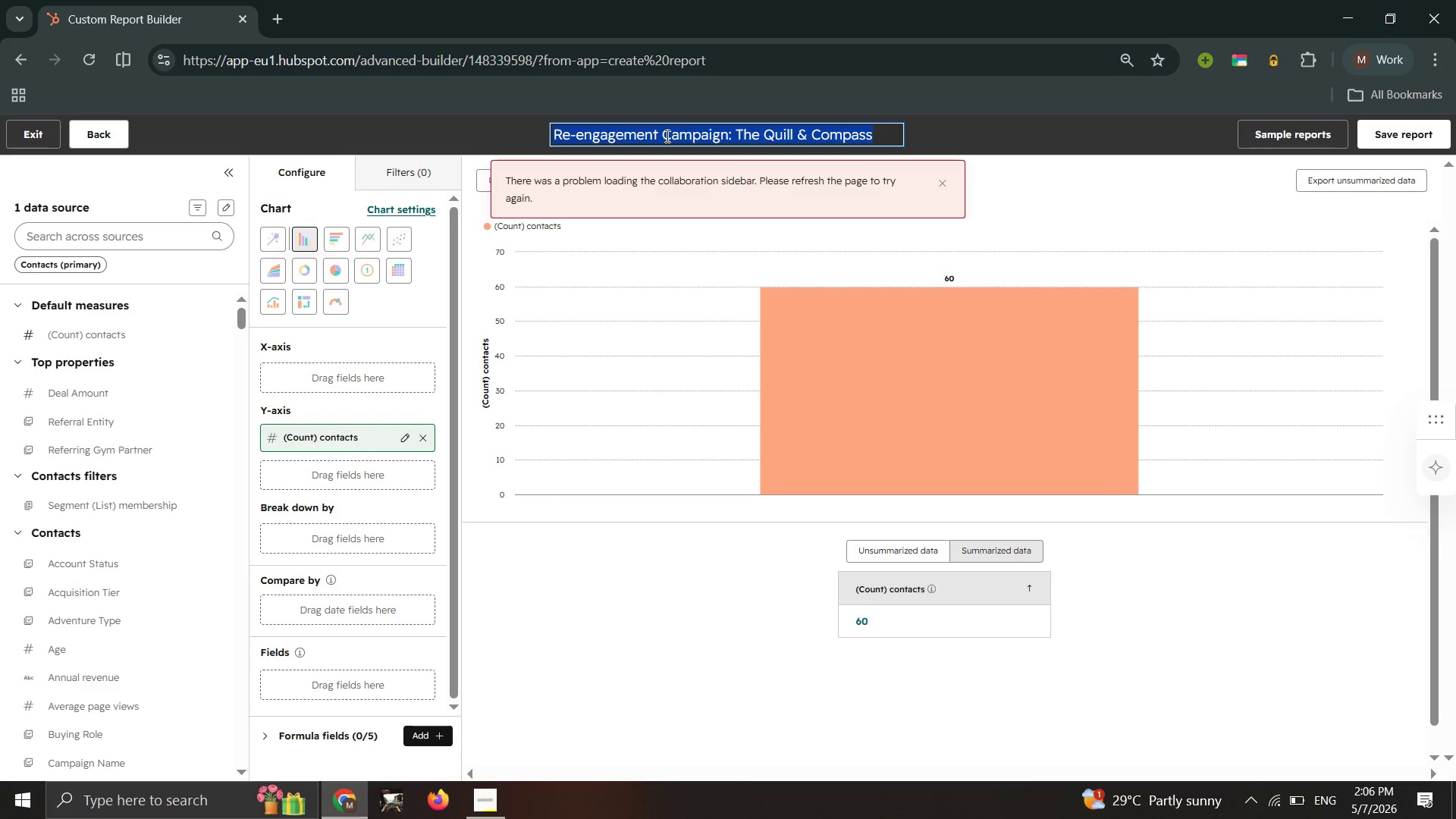 
type(The)
 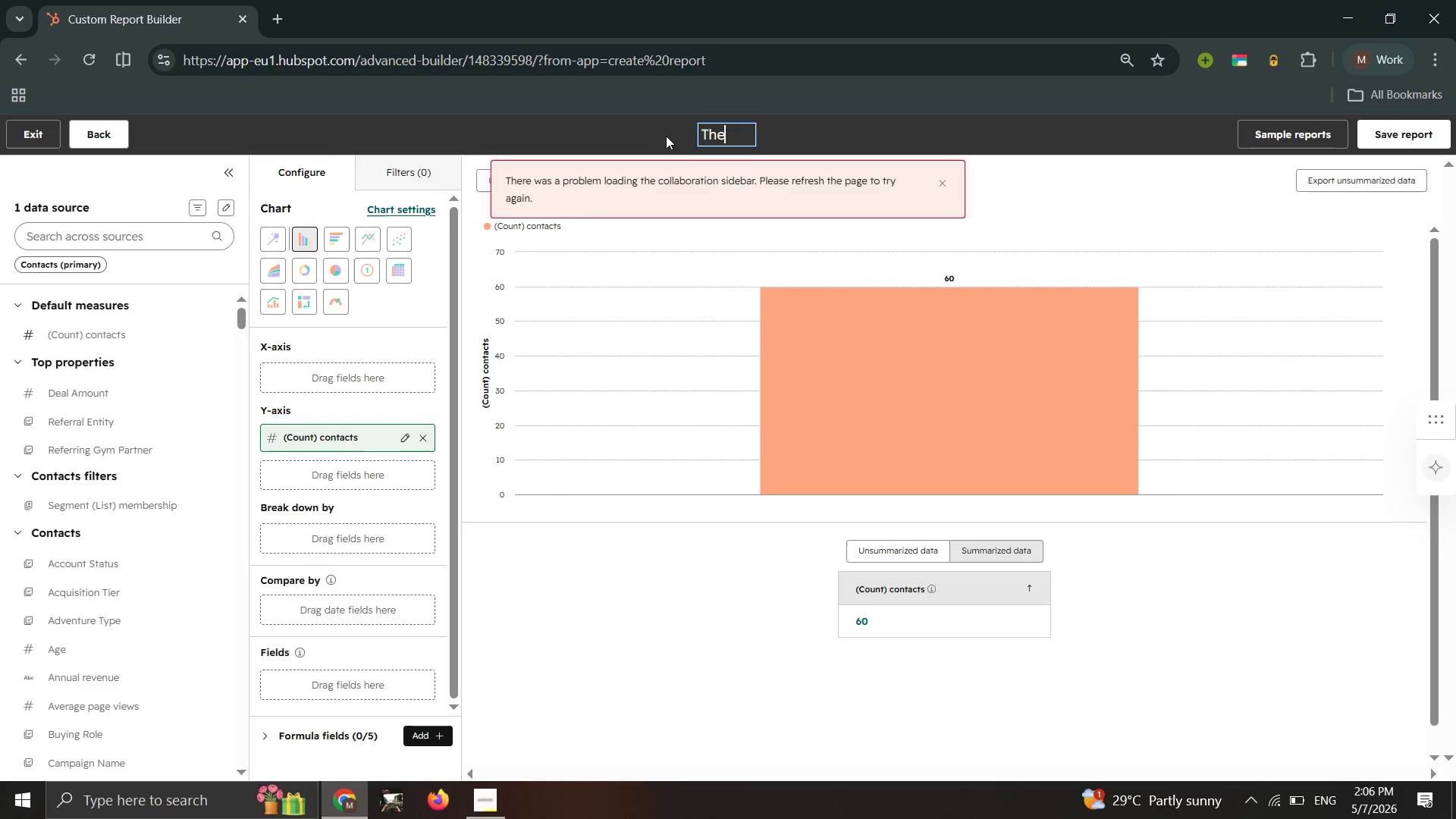 
type( Big Three)
 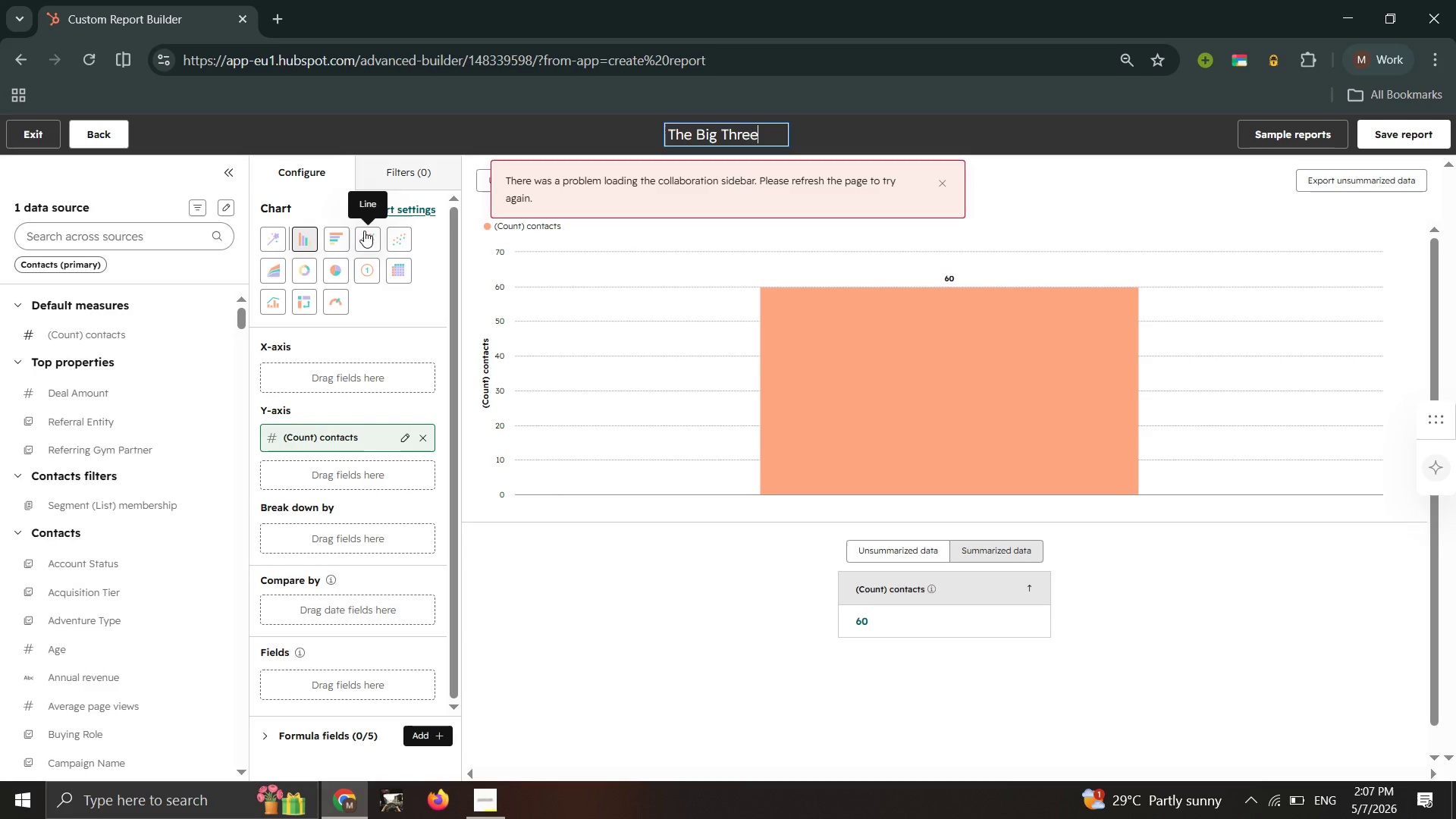 
left_click([540, 573])
 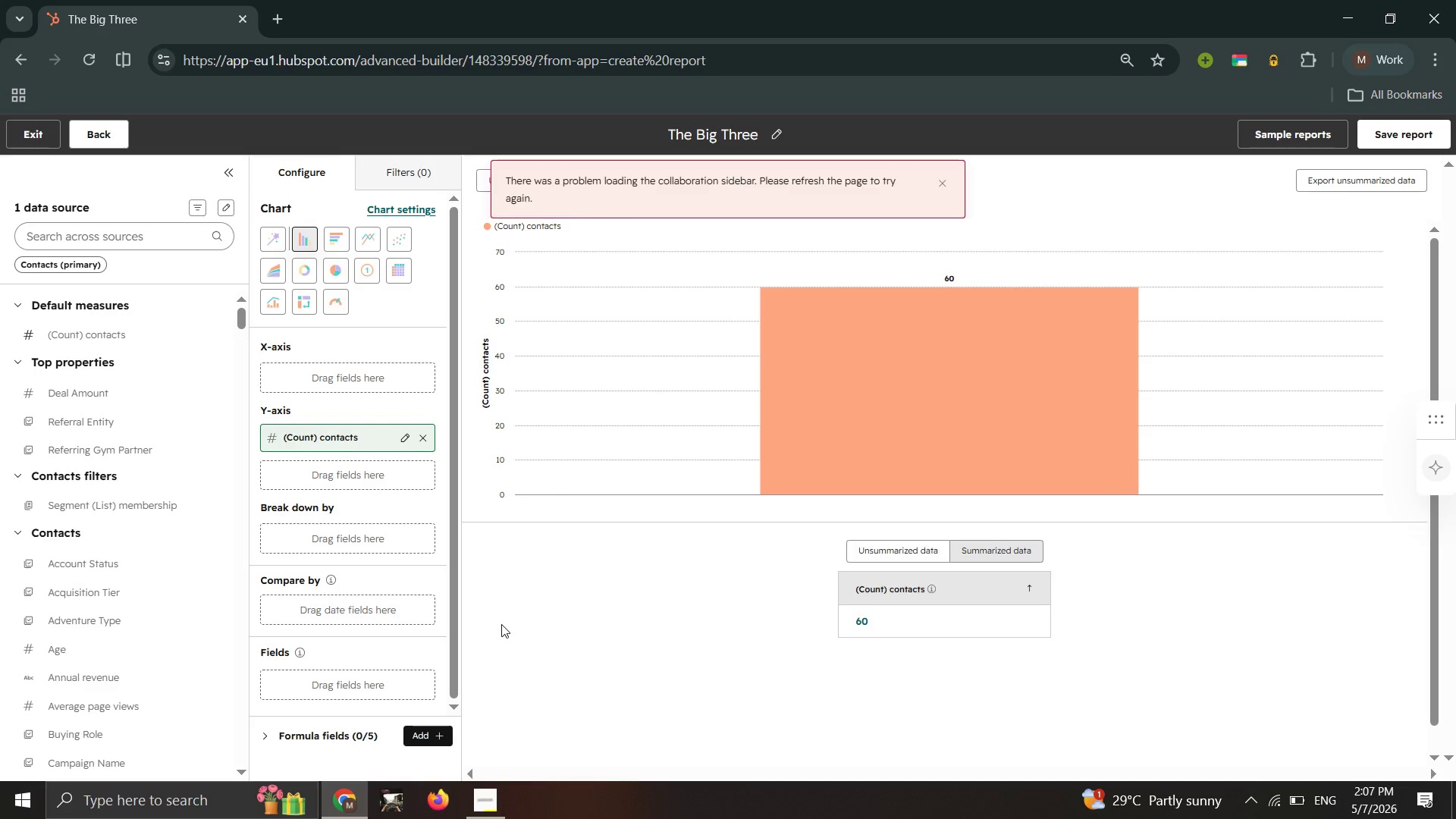 
wait(5.83)
 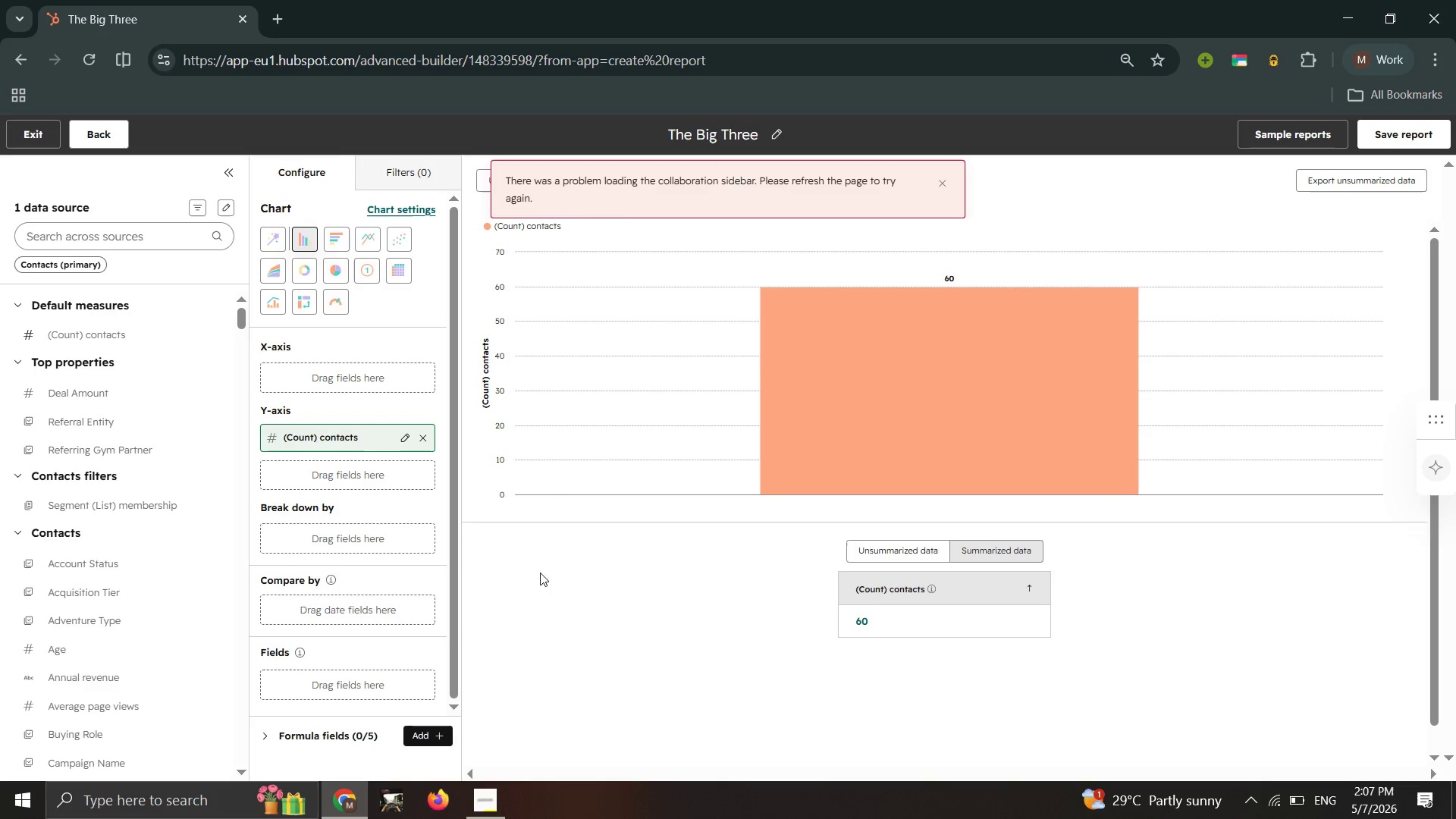 
left_click([68, 236])
 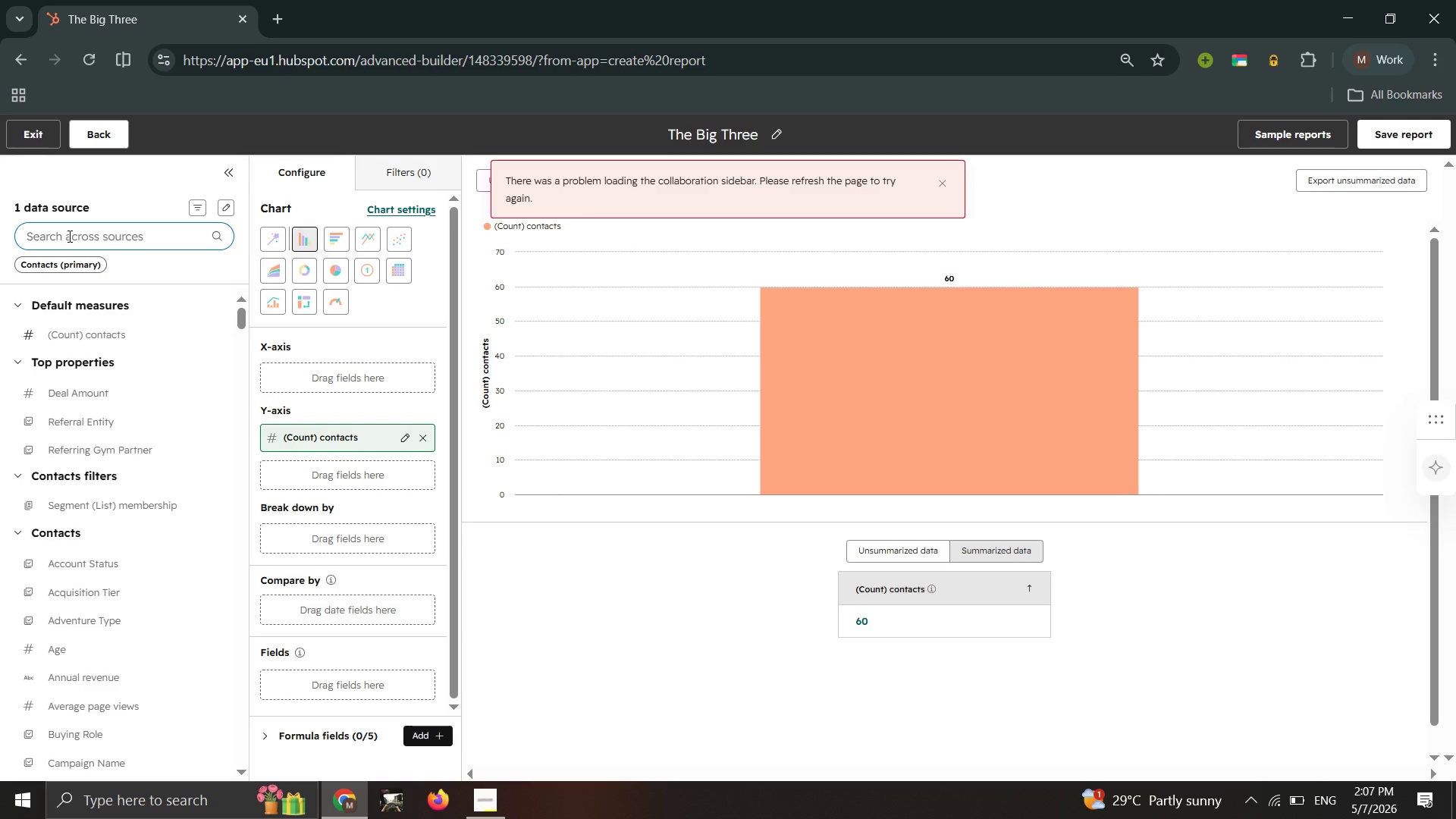 
wait(16.49)
 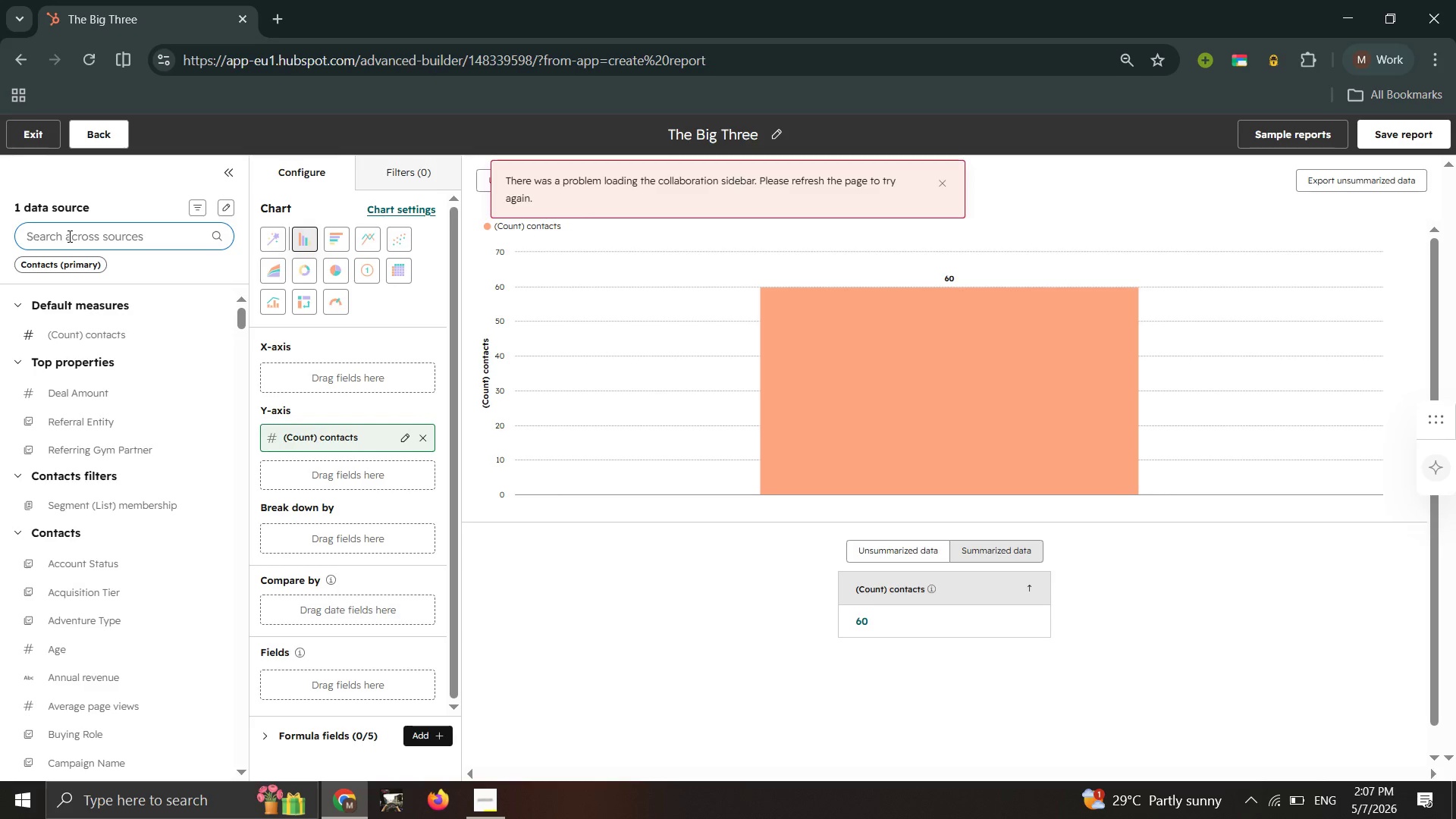 
mouse_move([326, 275])
 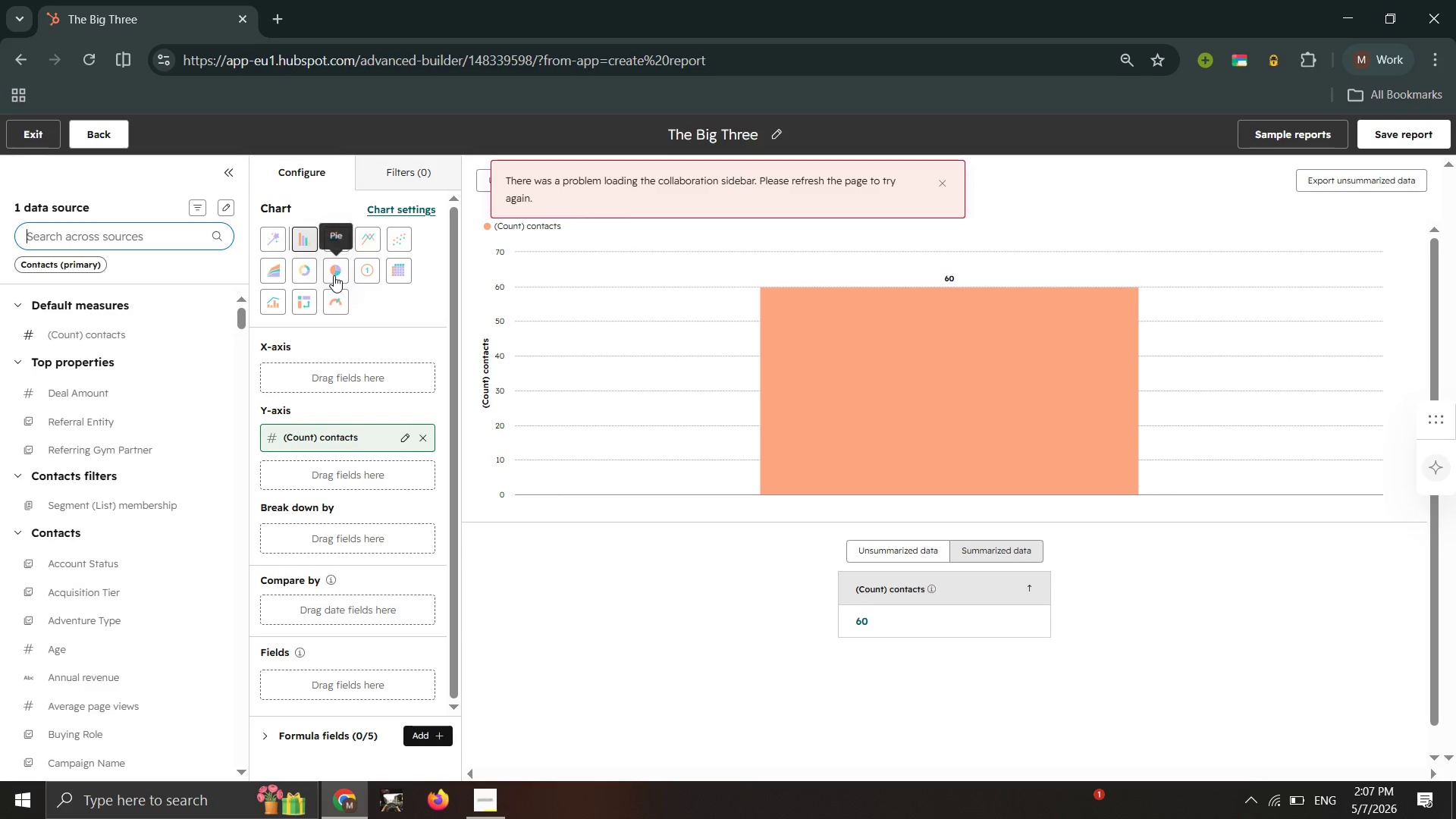 
left_click([334, 275])
 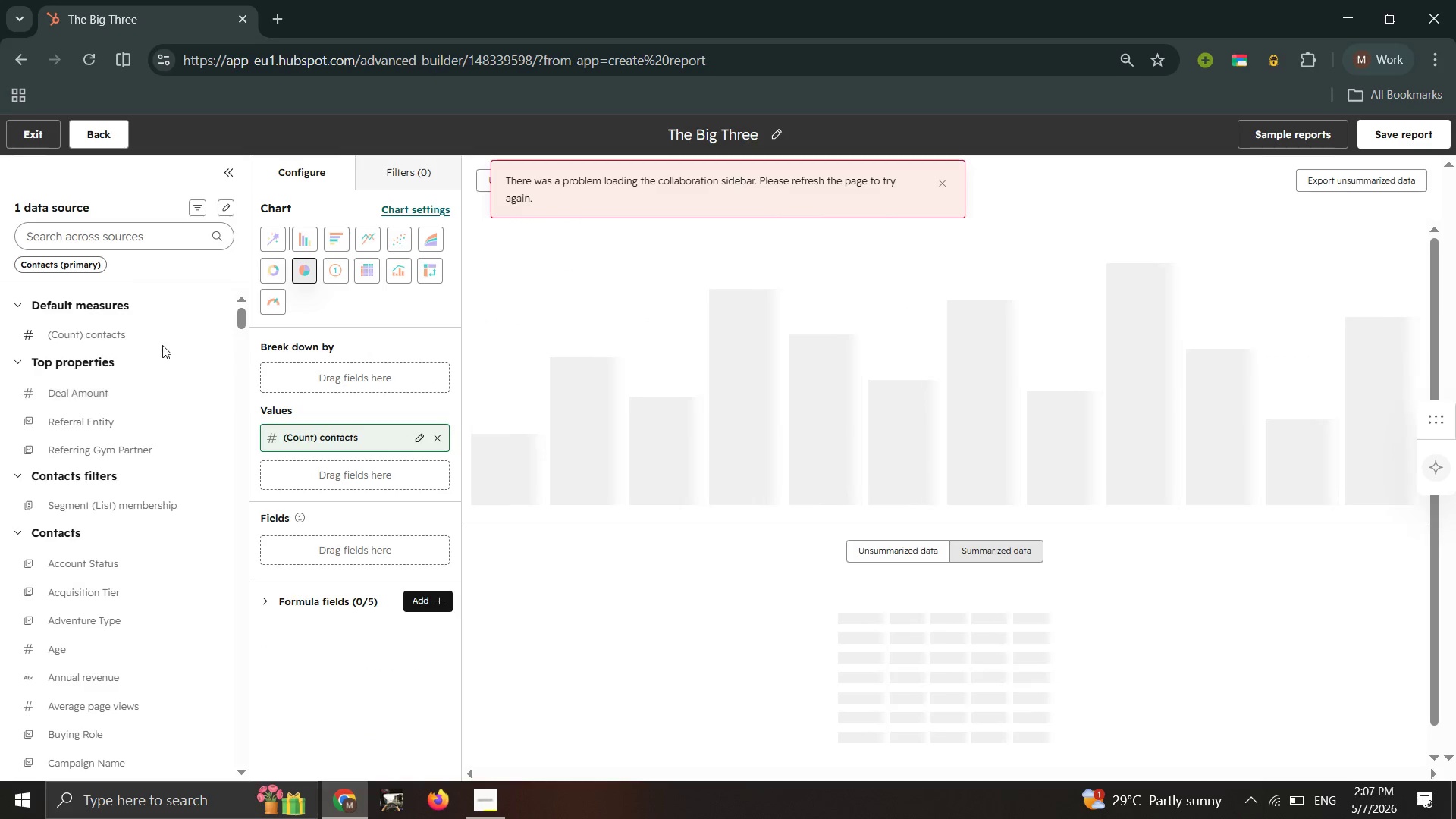 
left_click([90, 243])
 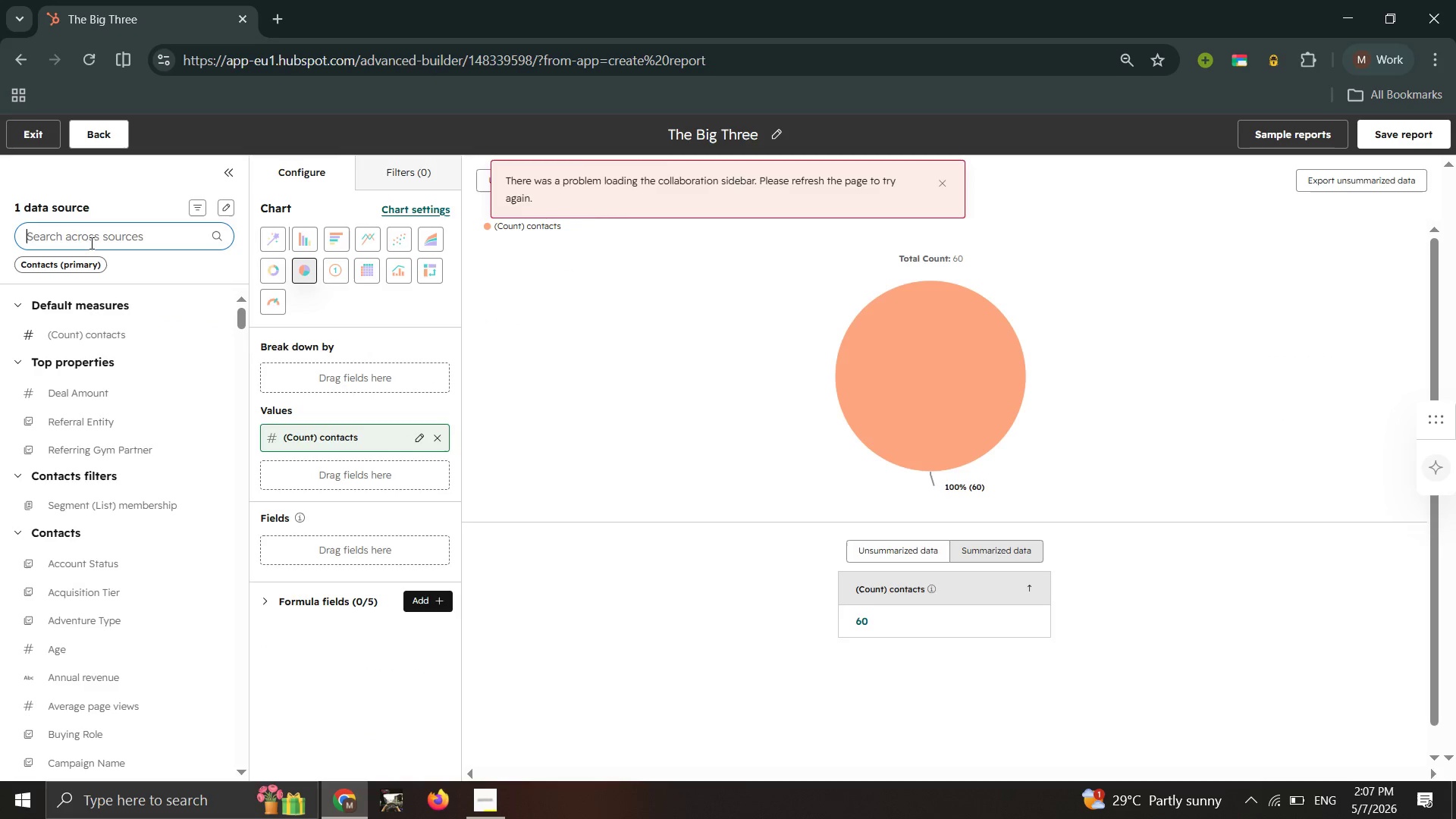 
left_click([90, 243])
 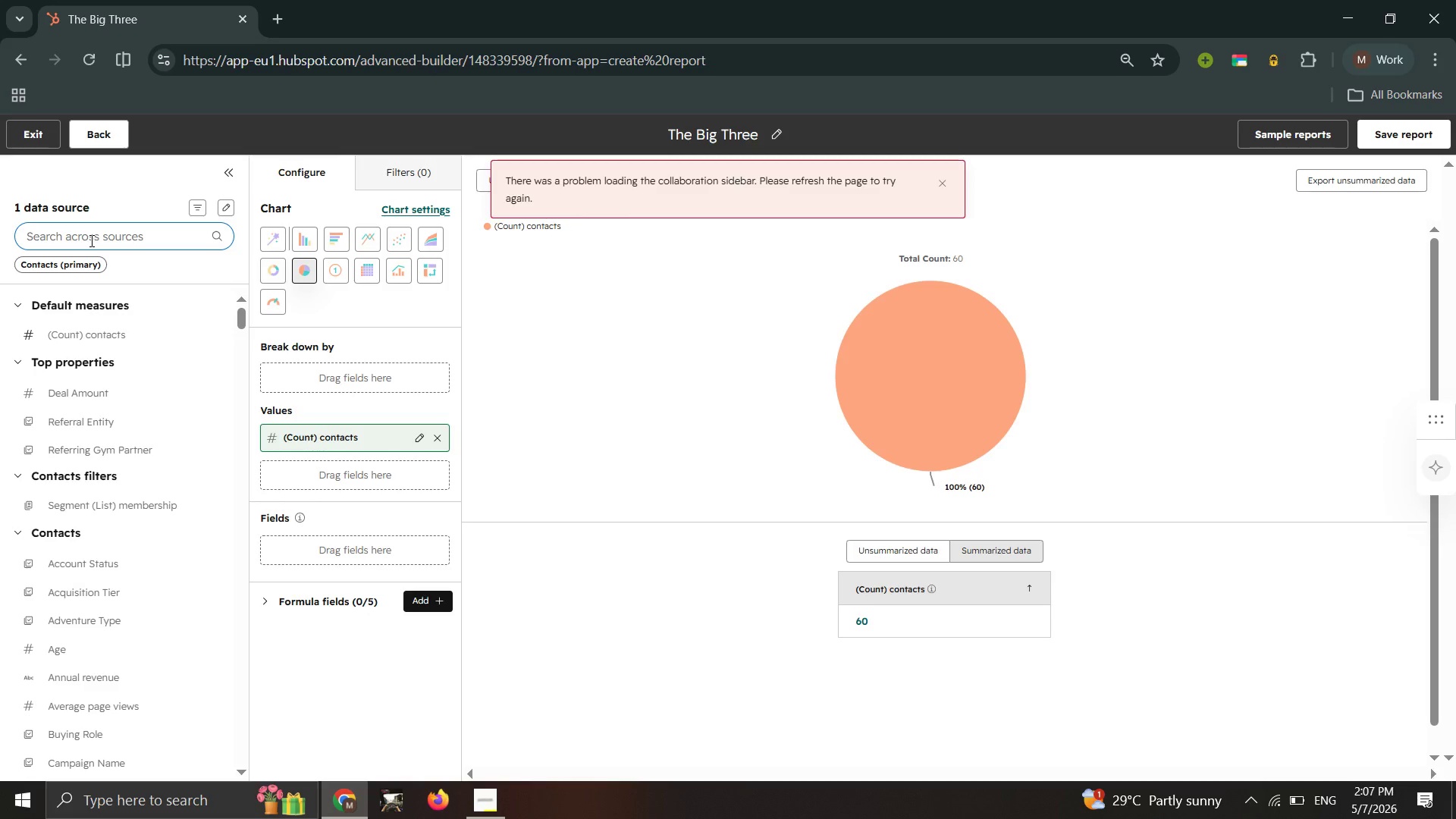 
type(marketi)
 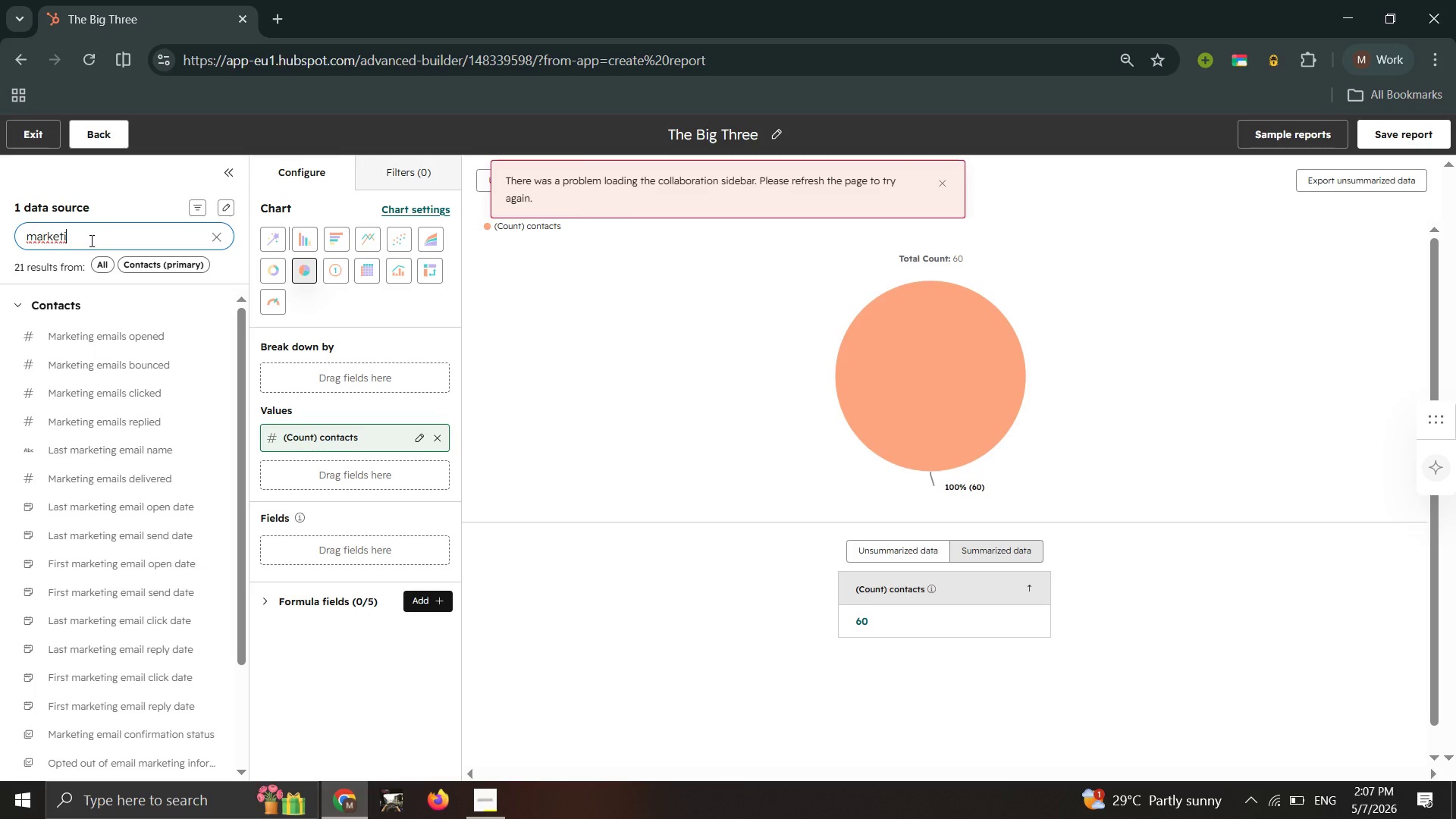 
wait(7.48)
 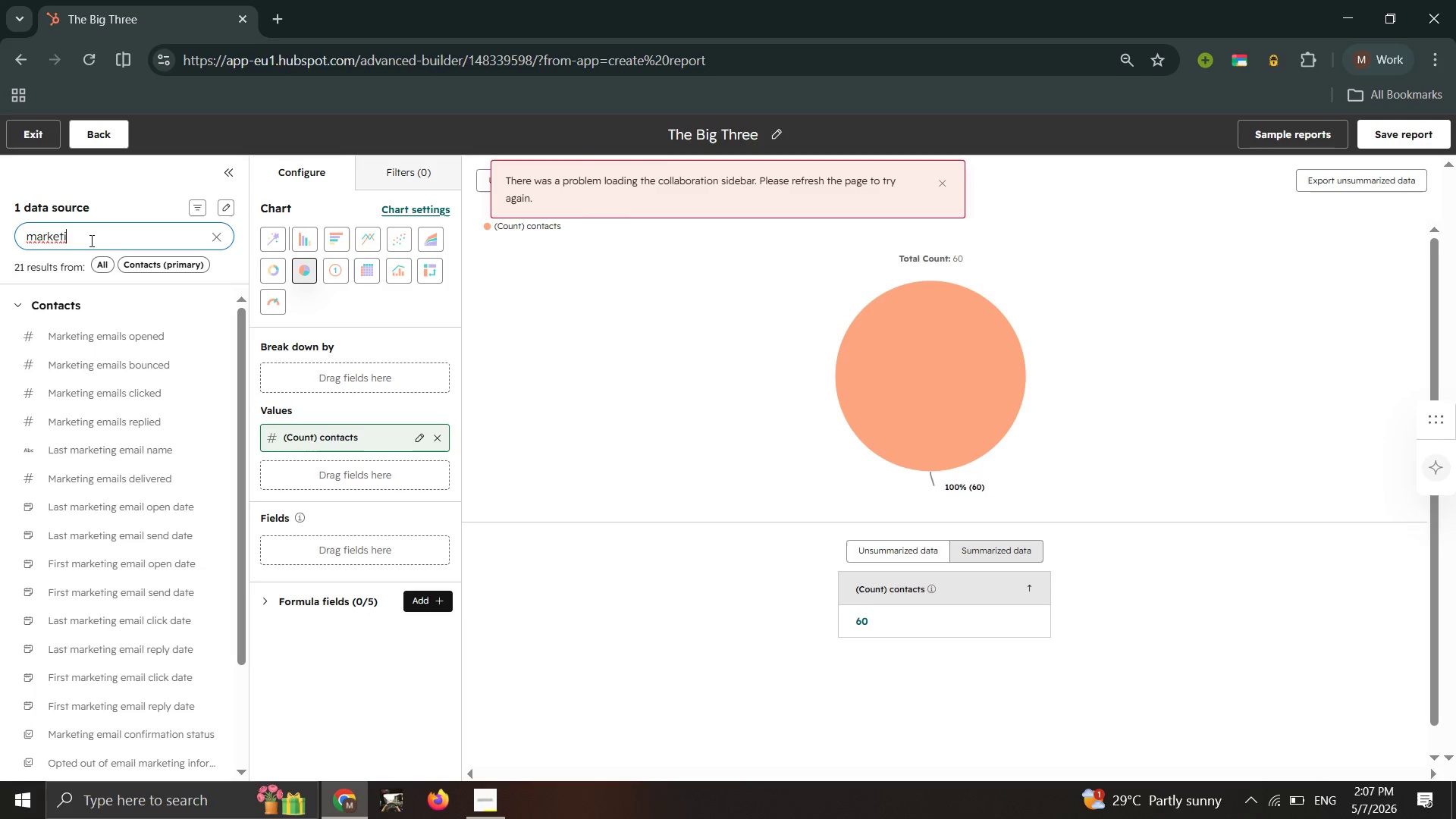 
left_click_drag(start_coordinate=[89, 480], to_coordinate=[306, 359])
 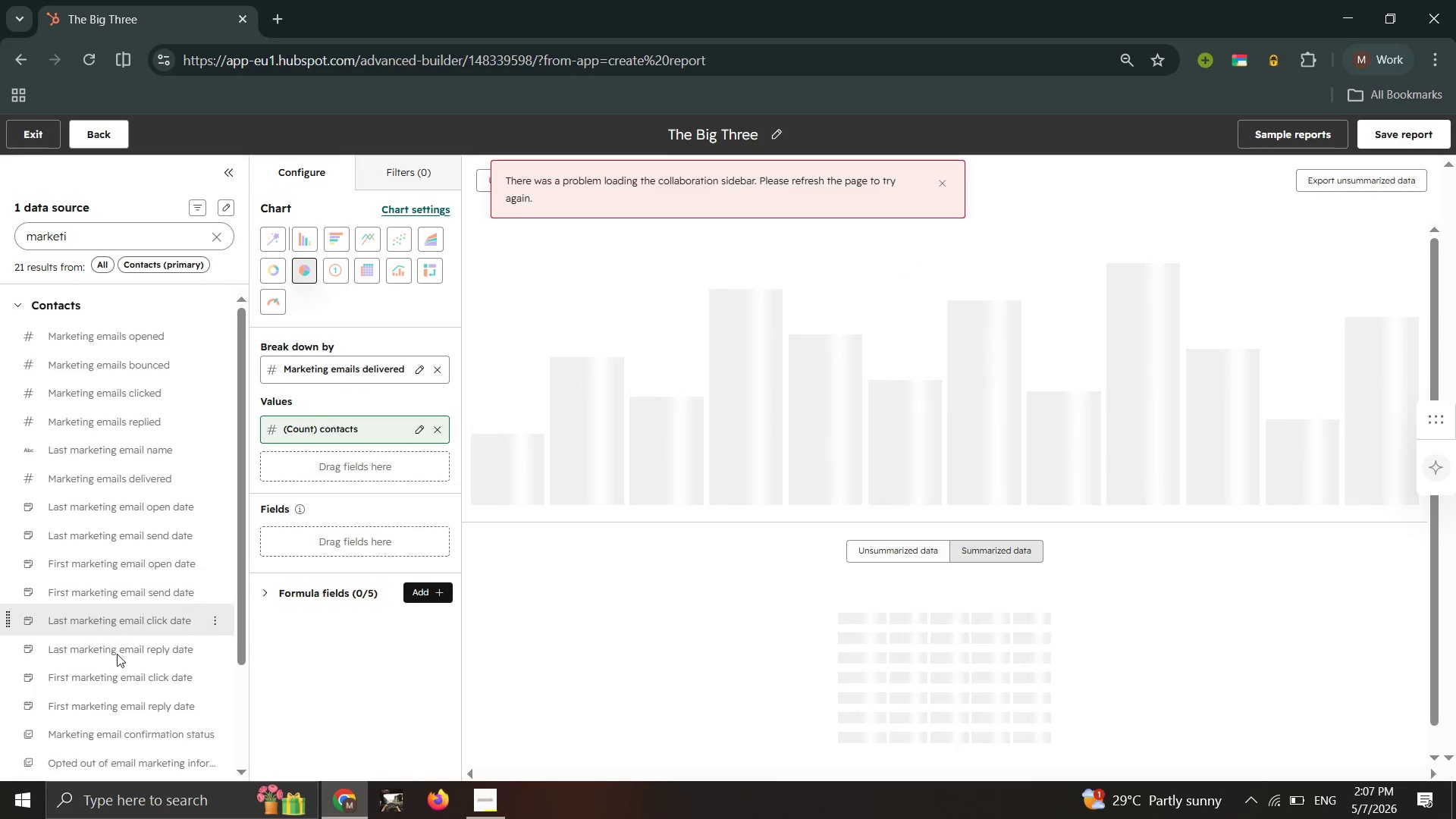 
scroll: coordinate [124, 725], scroll_direction: down, amount: 2.0
 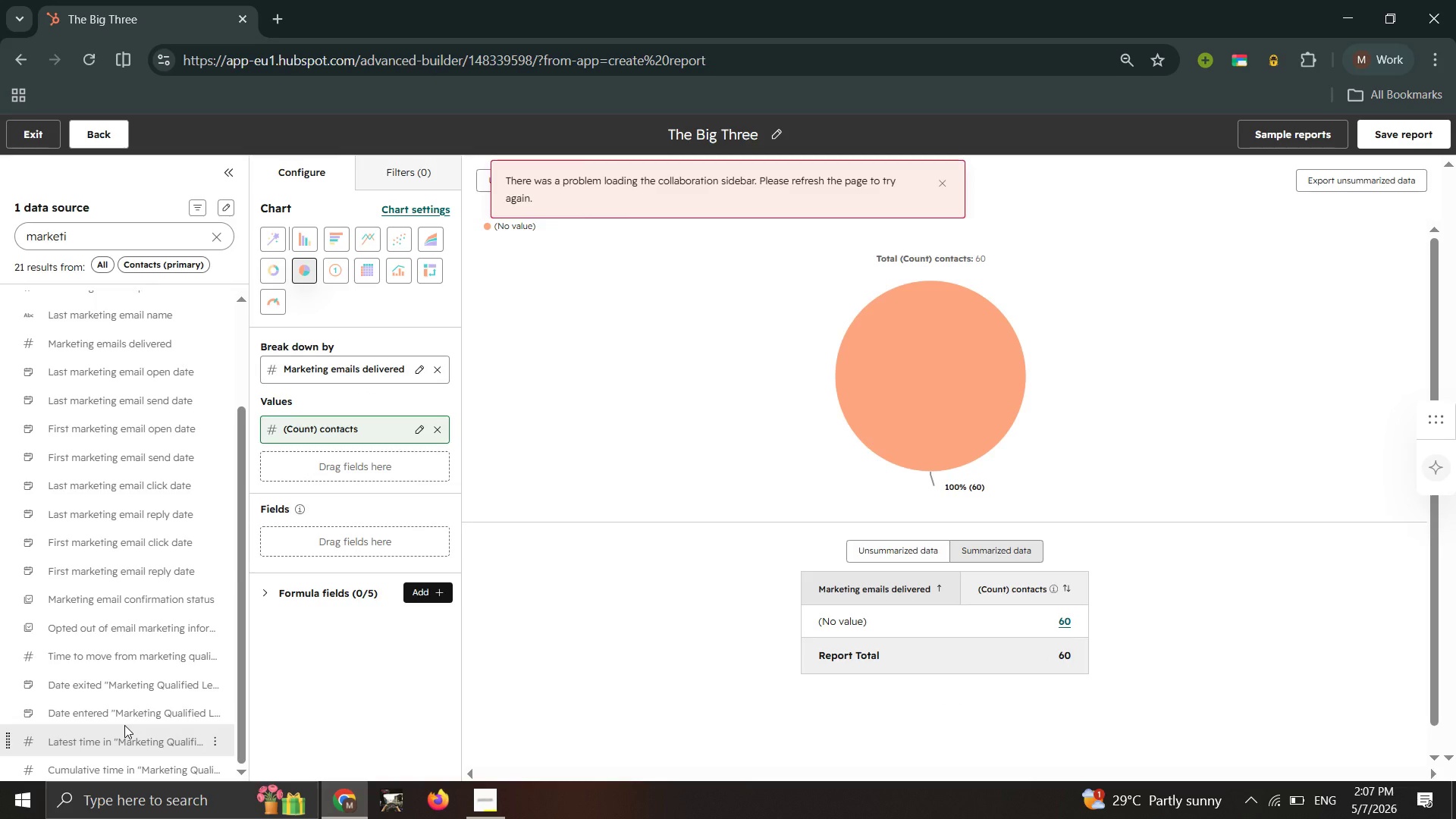 
scroll: coordinate [124, 725], scroll_direction: up, amount: 4.0
 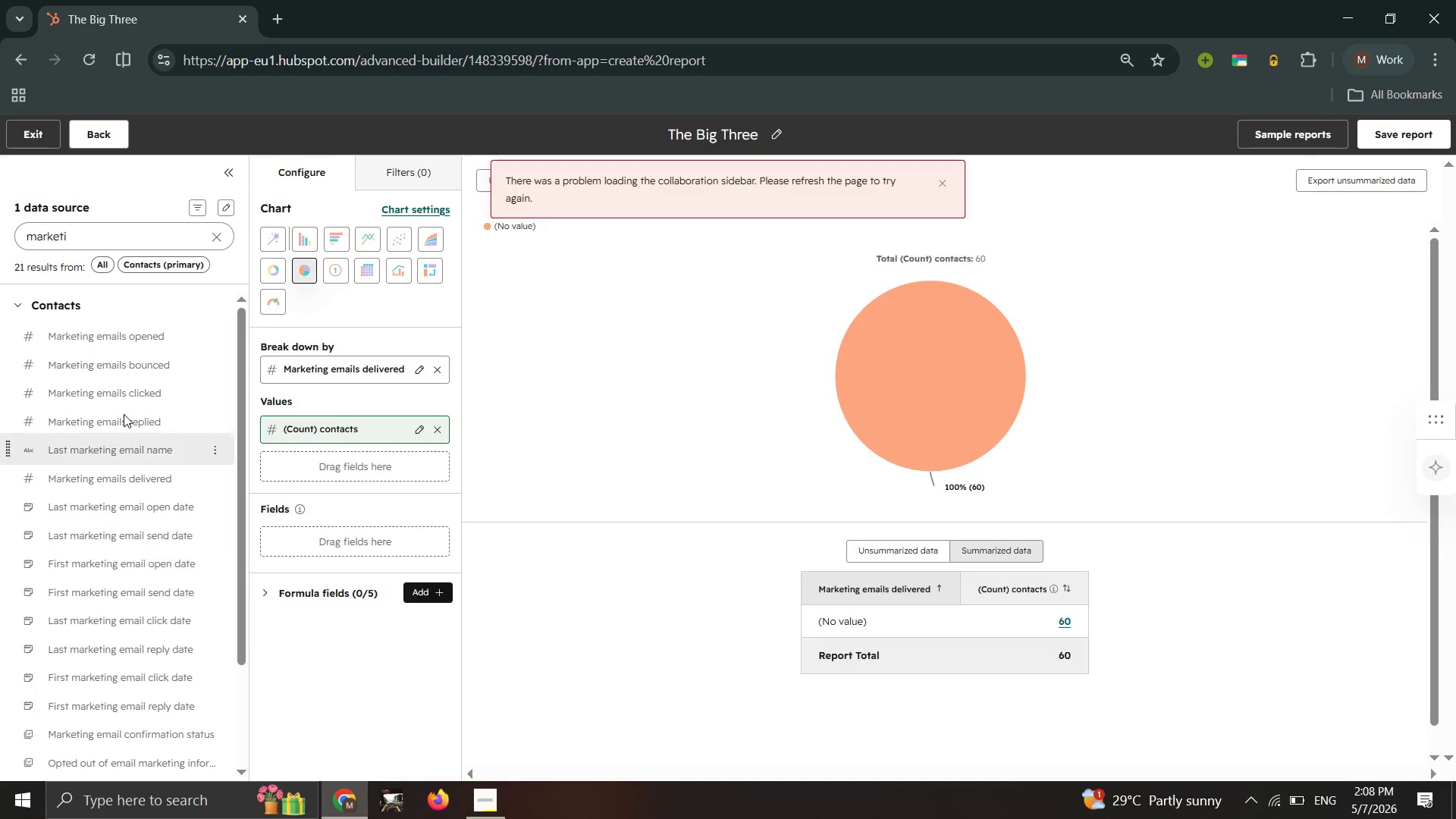 
left_click_drag(start_coordinate=[99, 240], to_coordinate=[0, 207])
 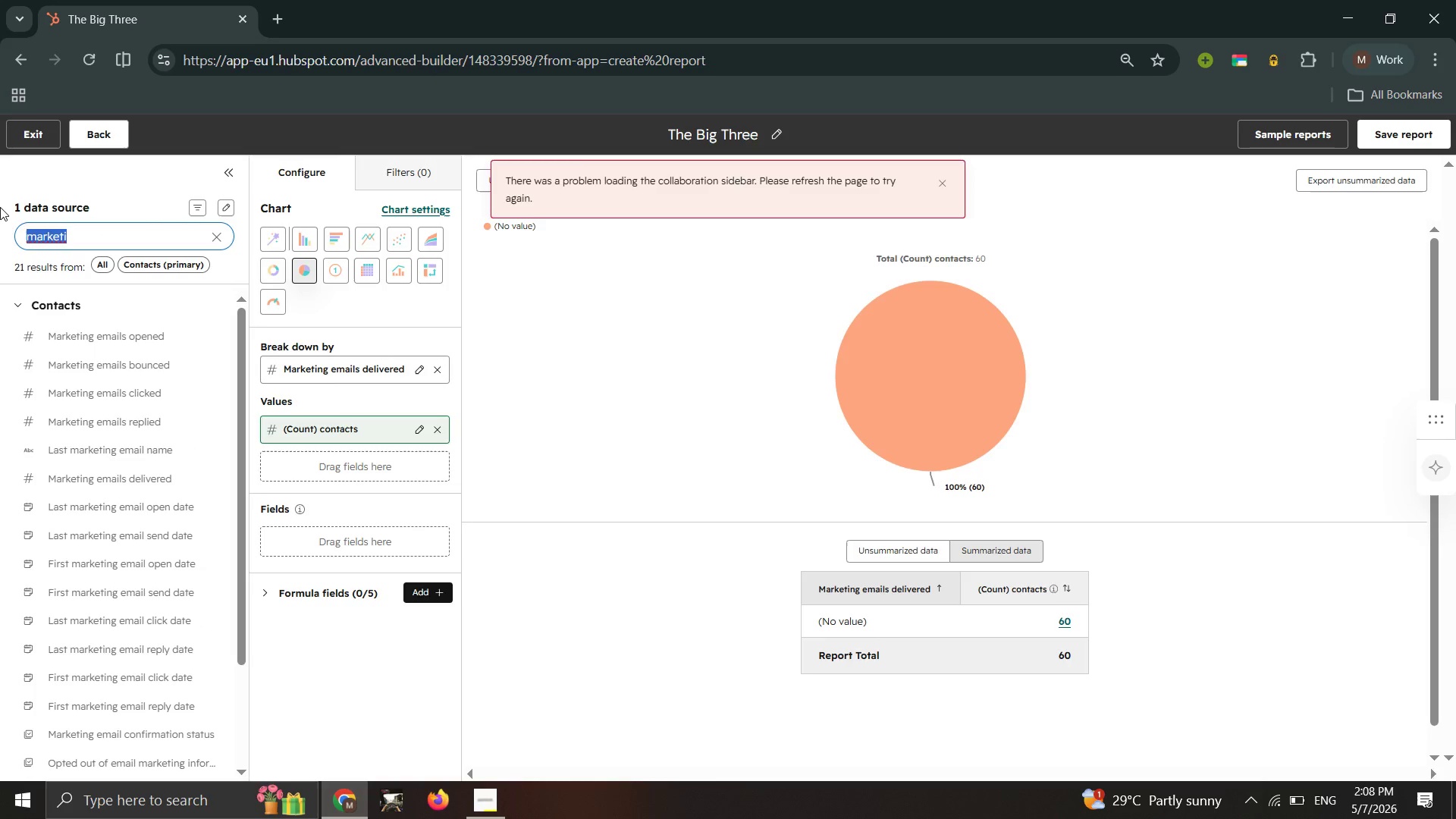 
type(open)
 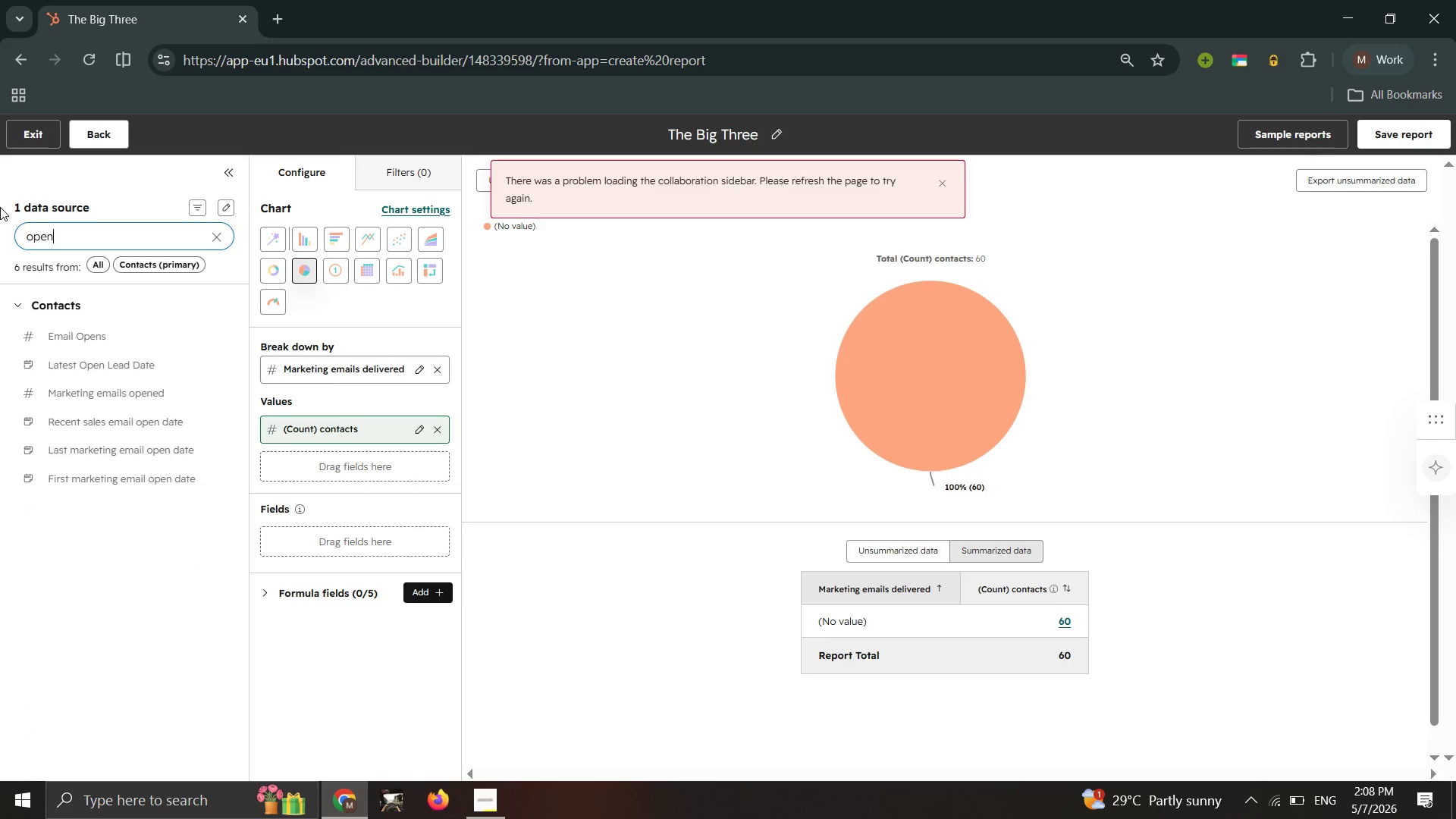 
wait(5.69)
 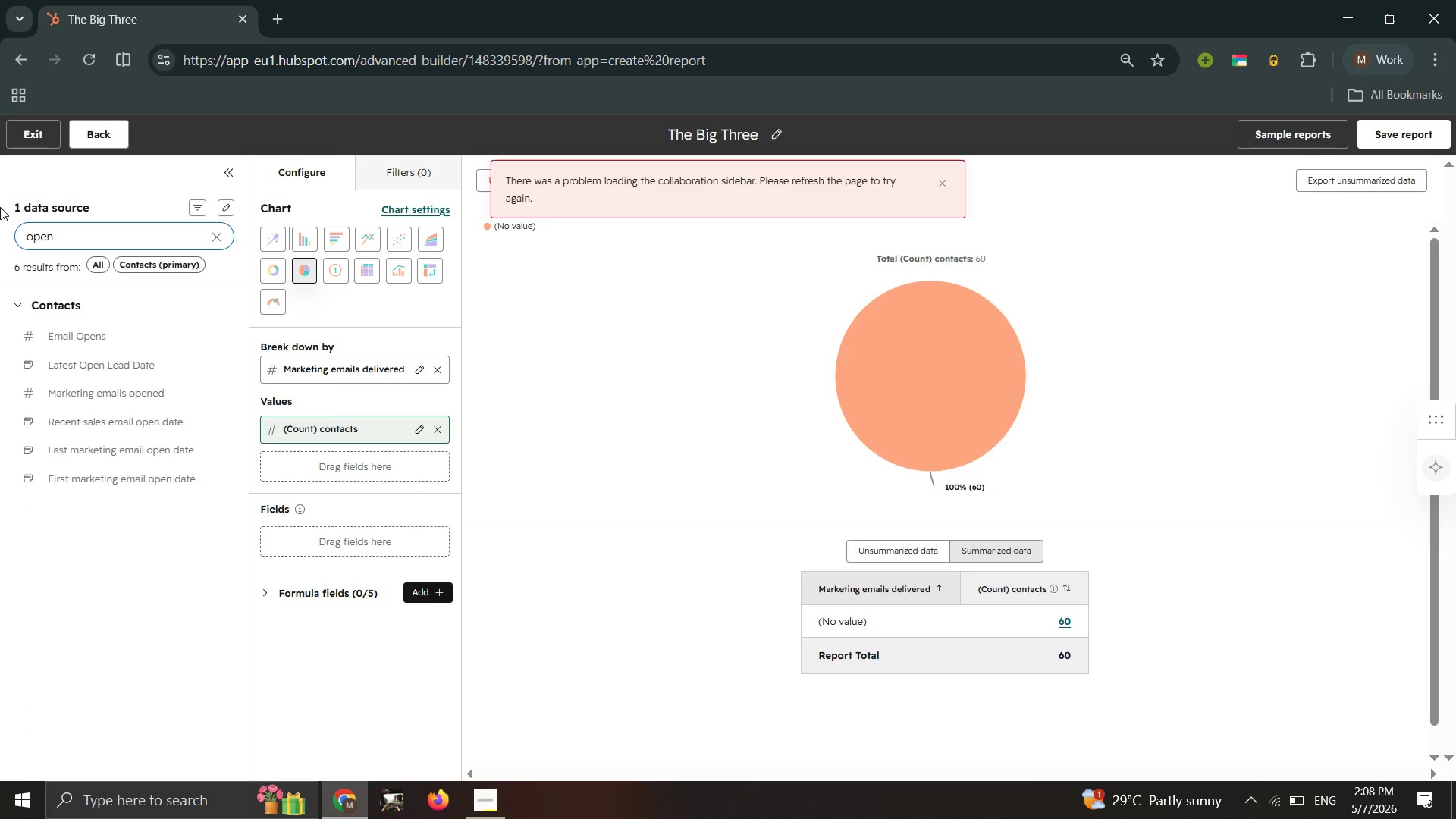 
left_click_drag(start_coordinate=[30, 381], to_coordinate=[299, 444])
 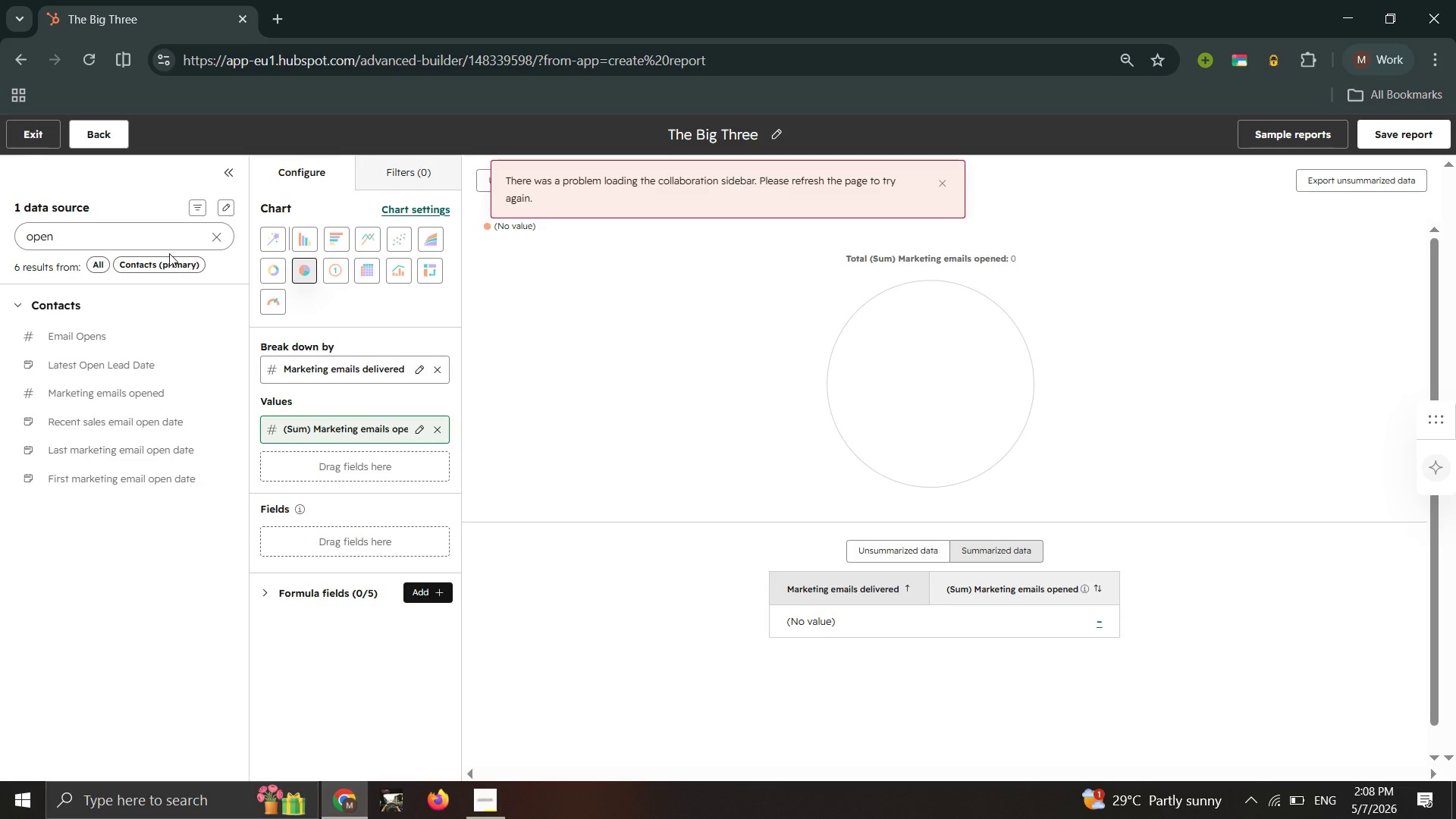 
wait(6.81)
 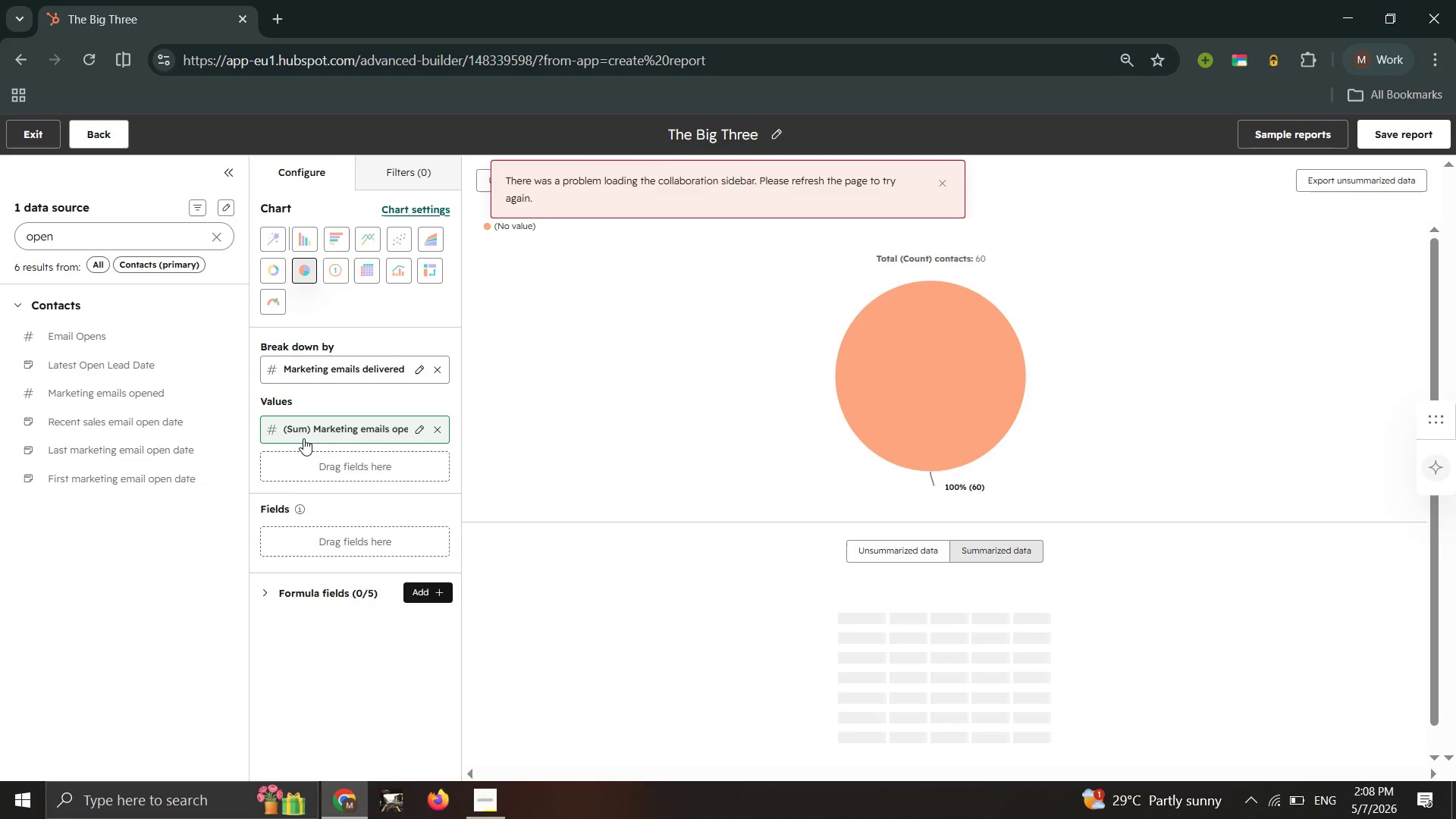 
left_click_drag(start_coordinate=[168, 241], to_coordinate=[0, 240])
 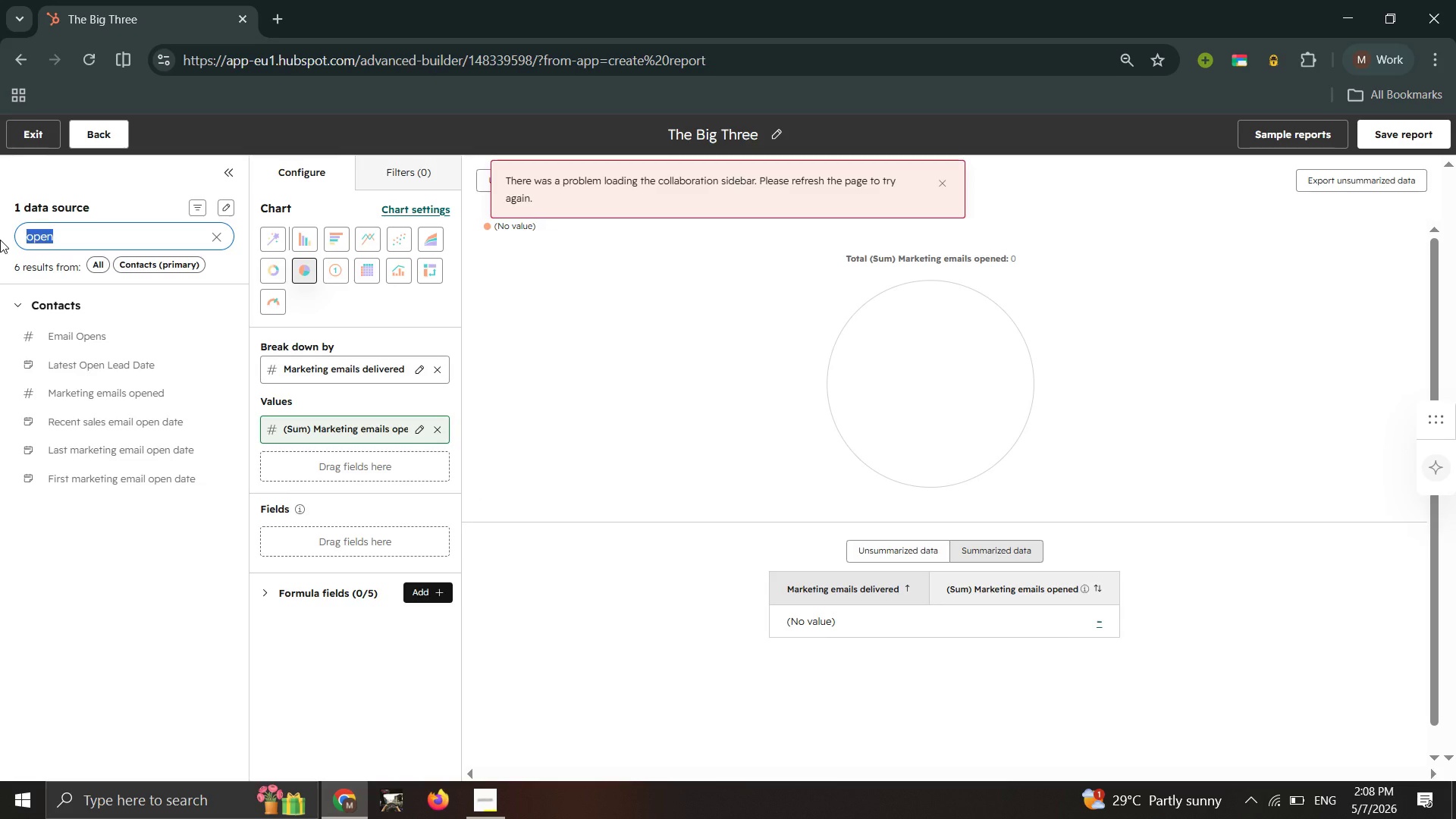 
type(click)
 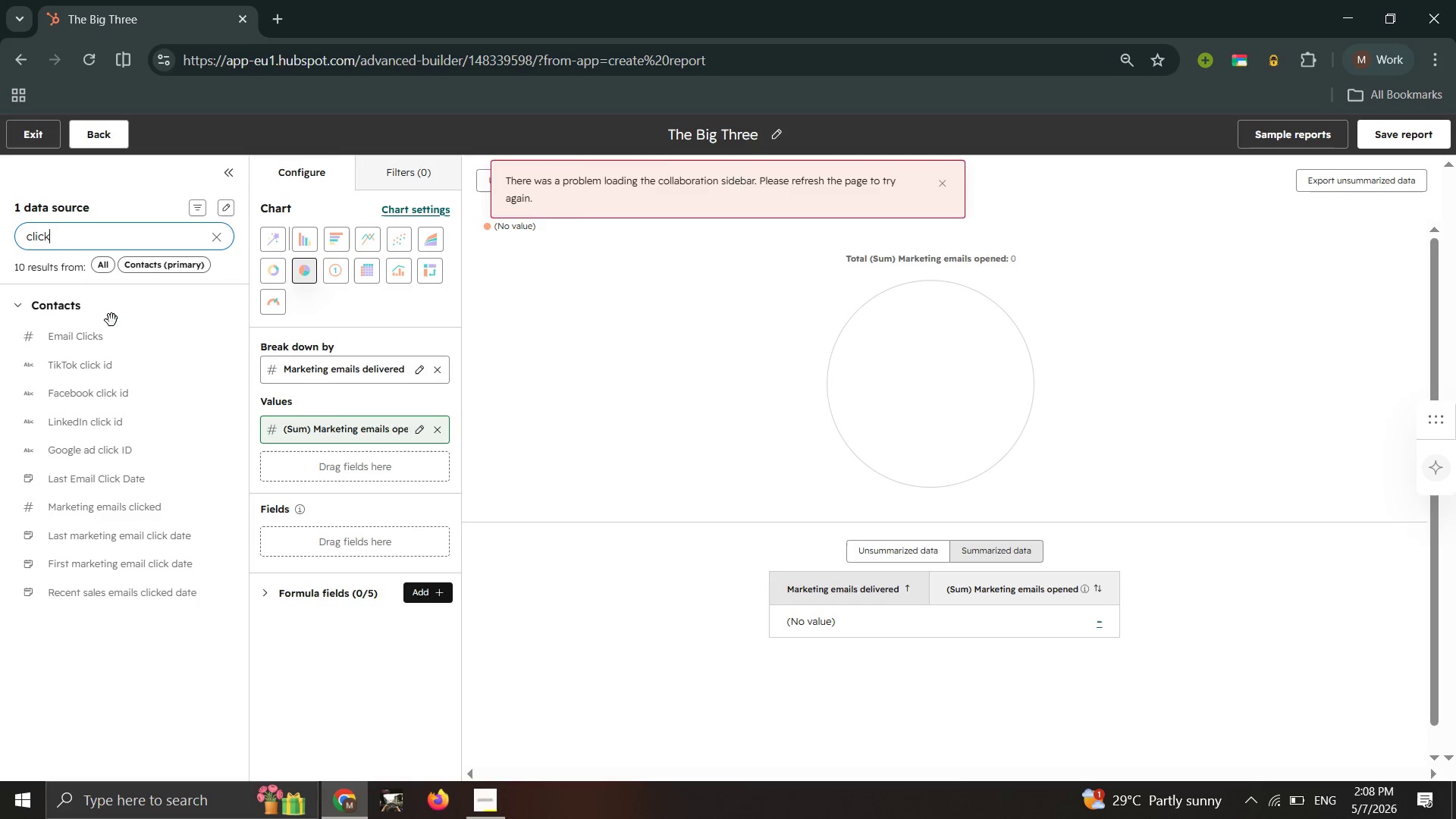 
left_click_drag(start_coordinate=[93, 326], to_coordinate=[292, 421])
 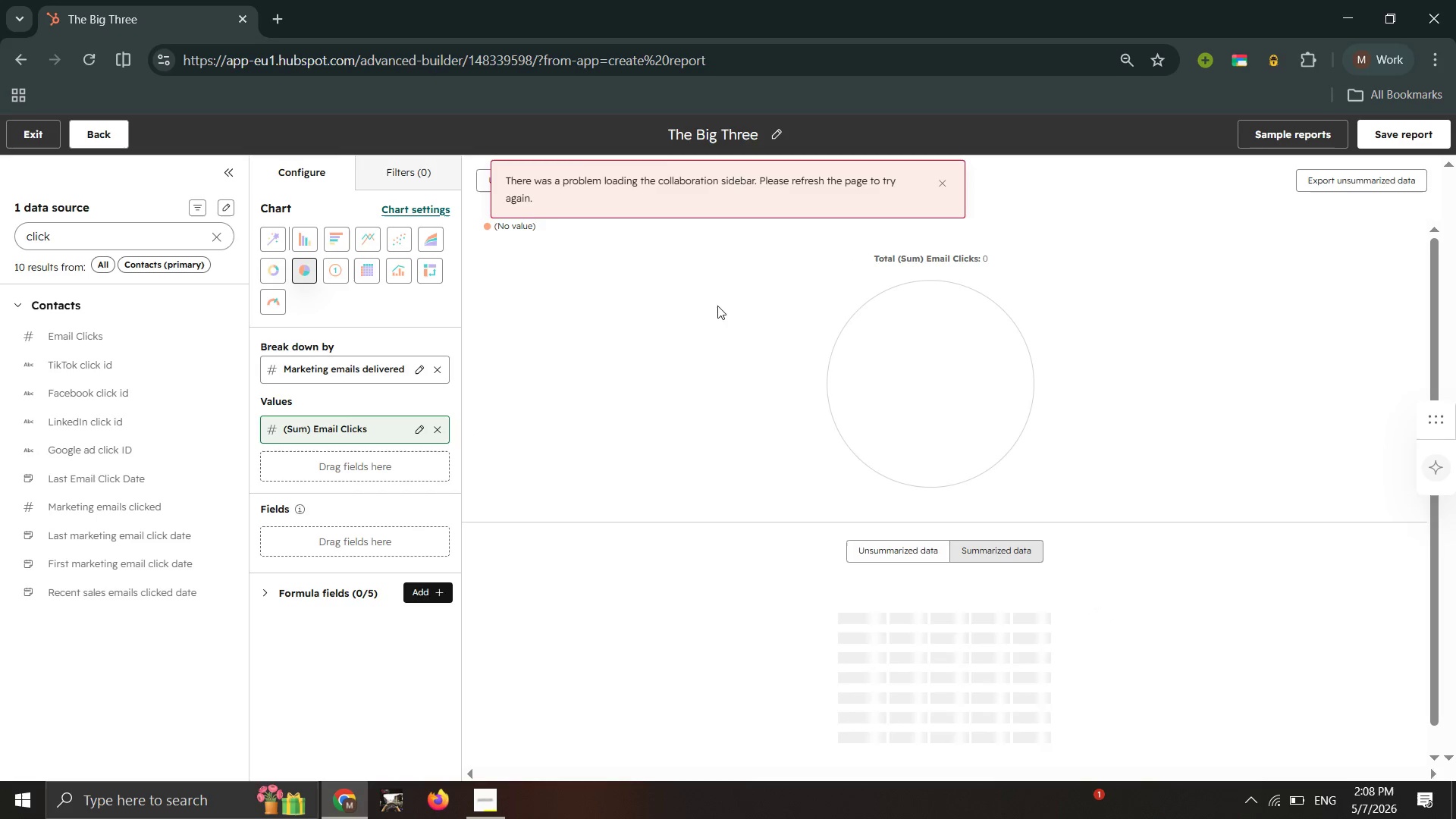 
left_click([1411, 130])
 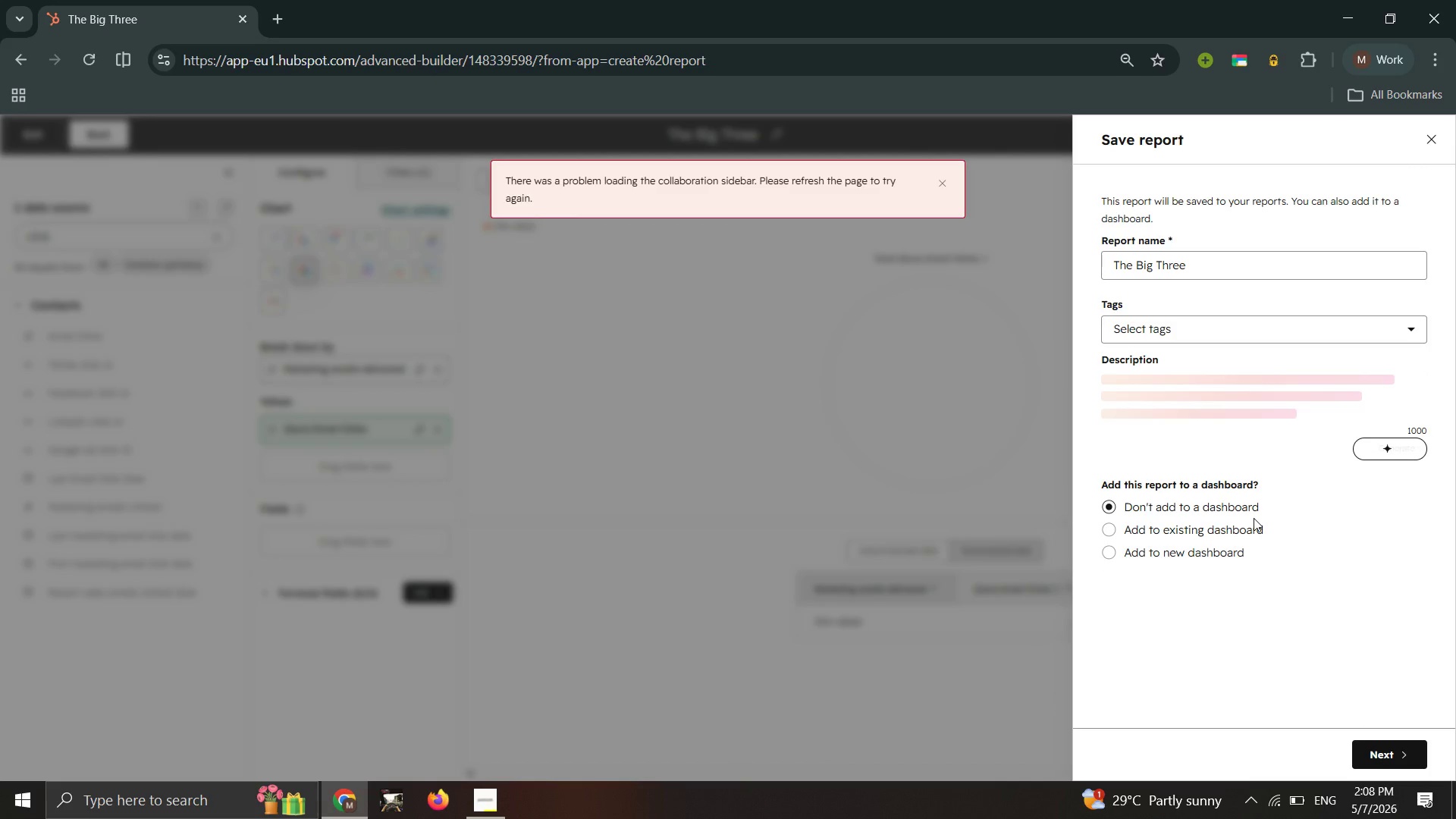 
left_click([1389, 758])
 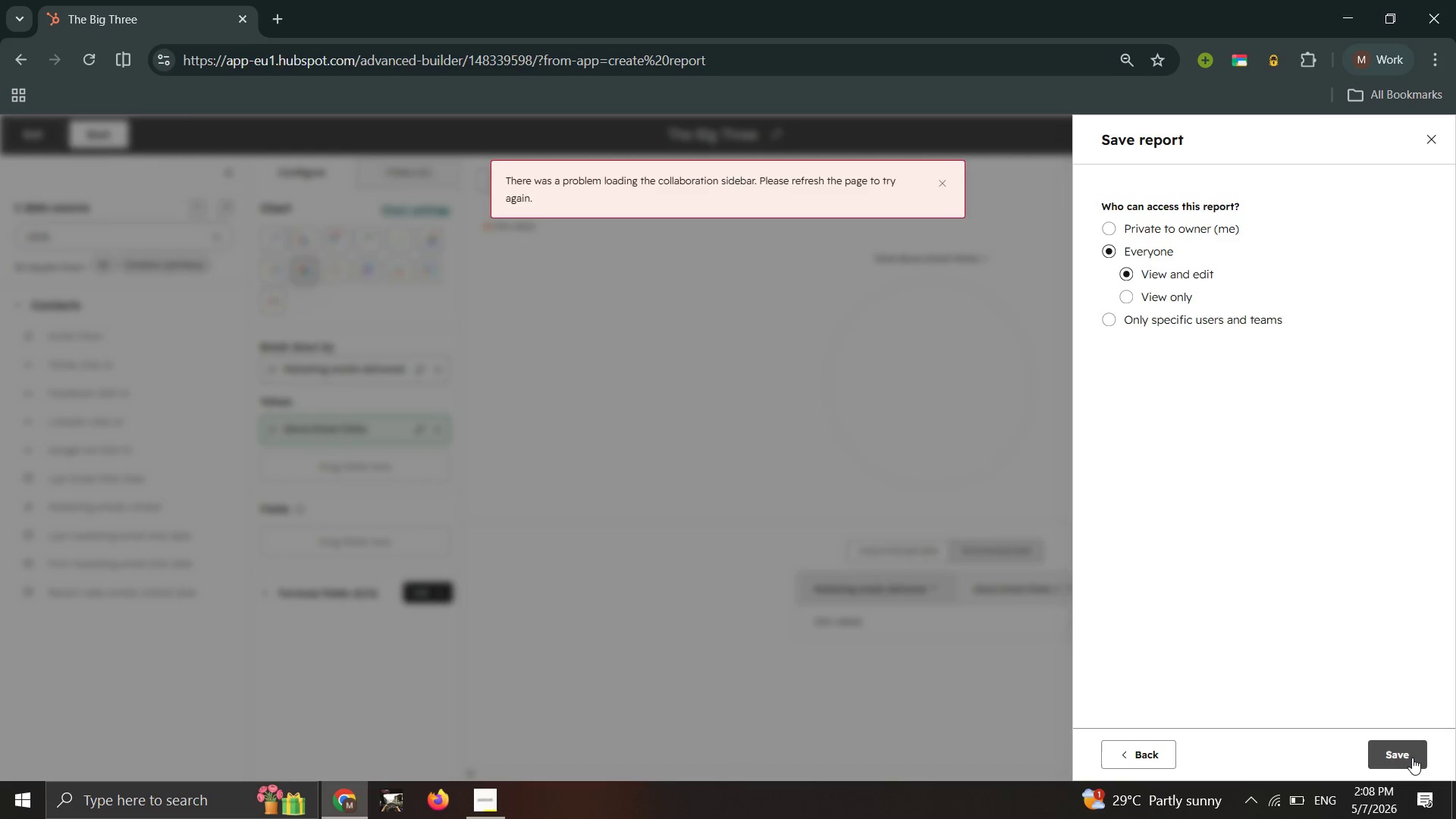 
left_click([1405, 758])
 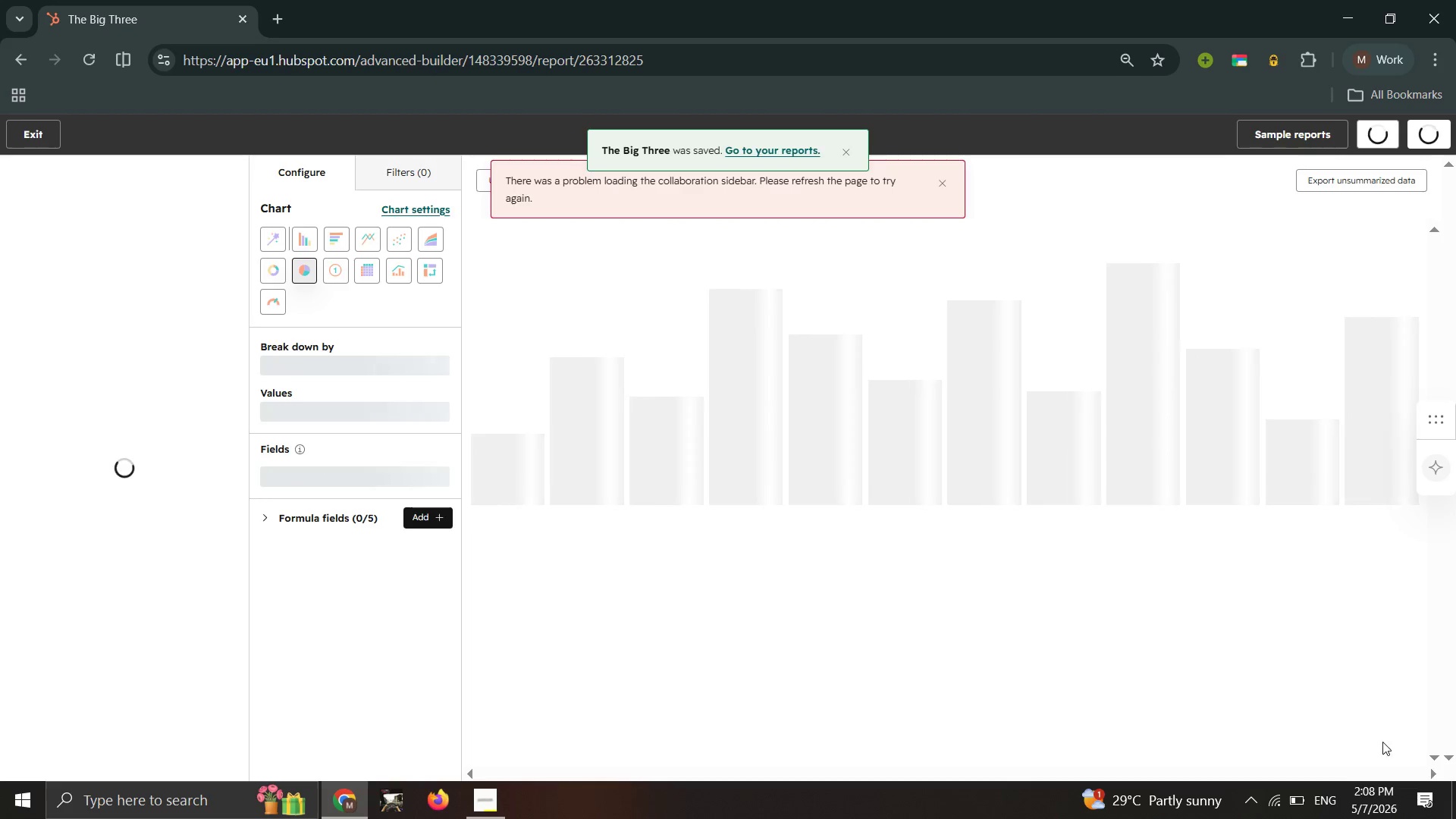 
mouse_move([851, 639])
 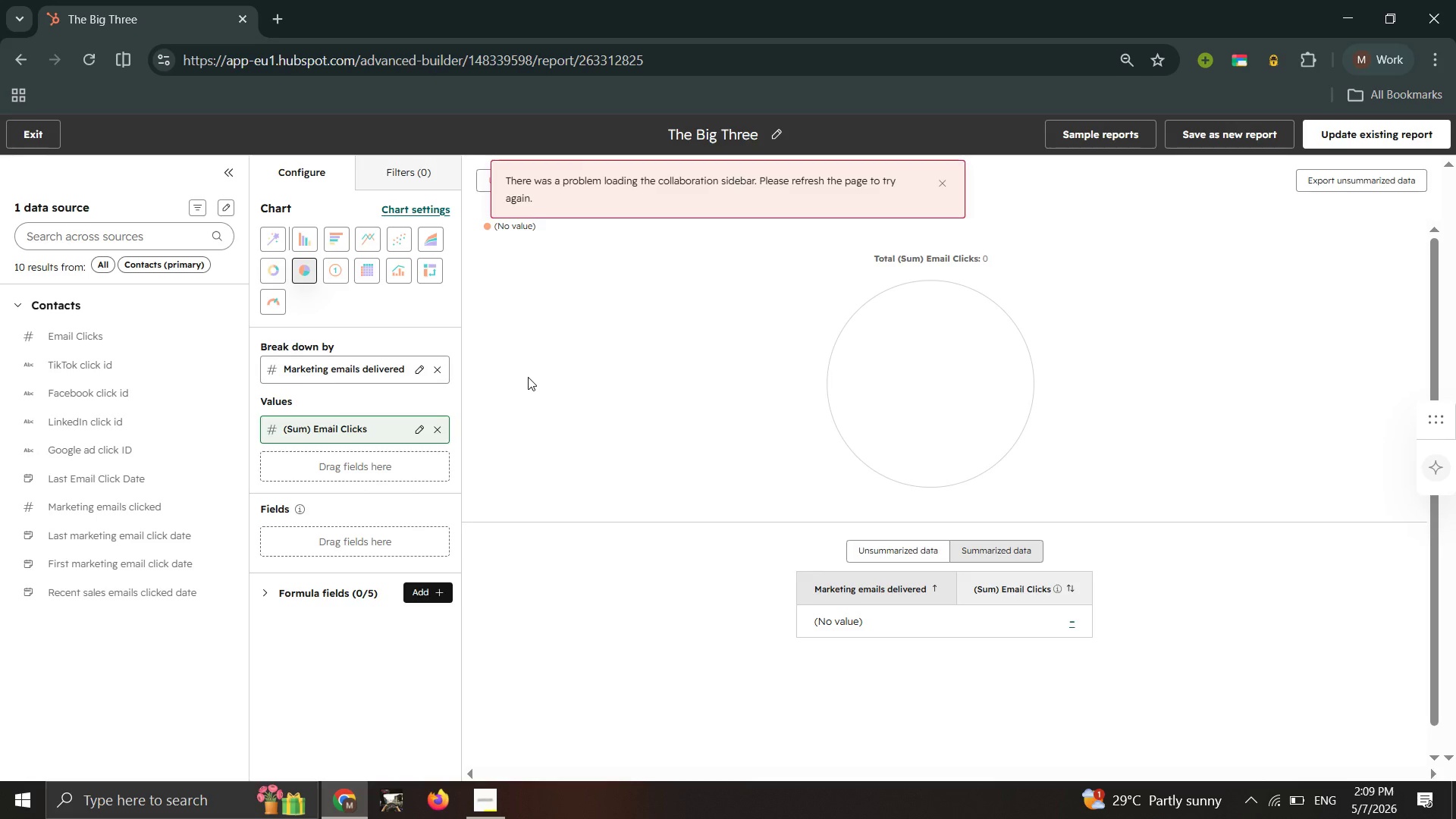 
wait(26.64)
 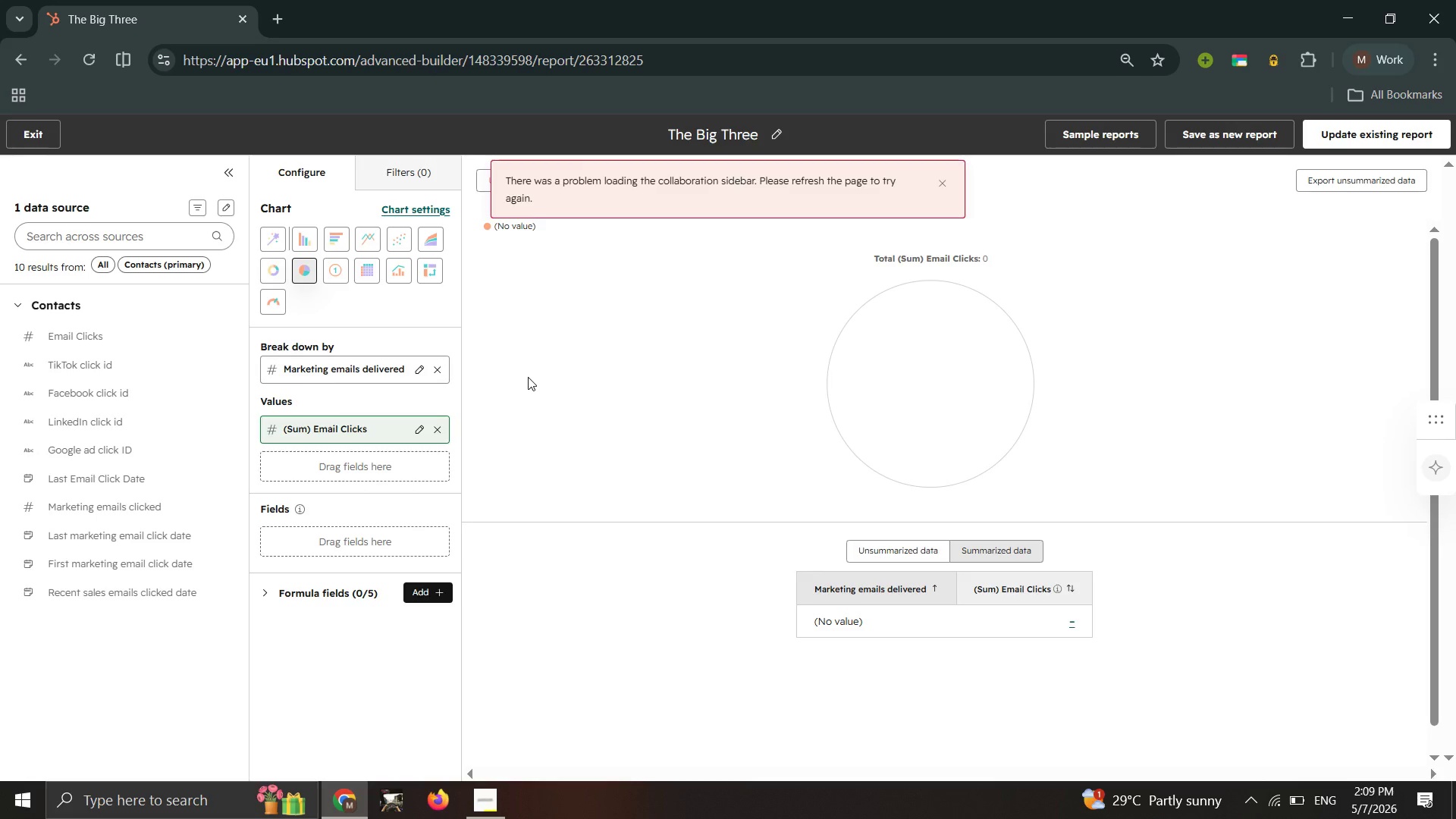 
left_click([309, 269])
 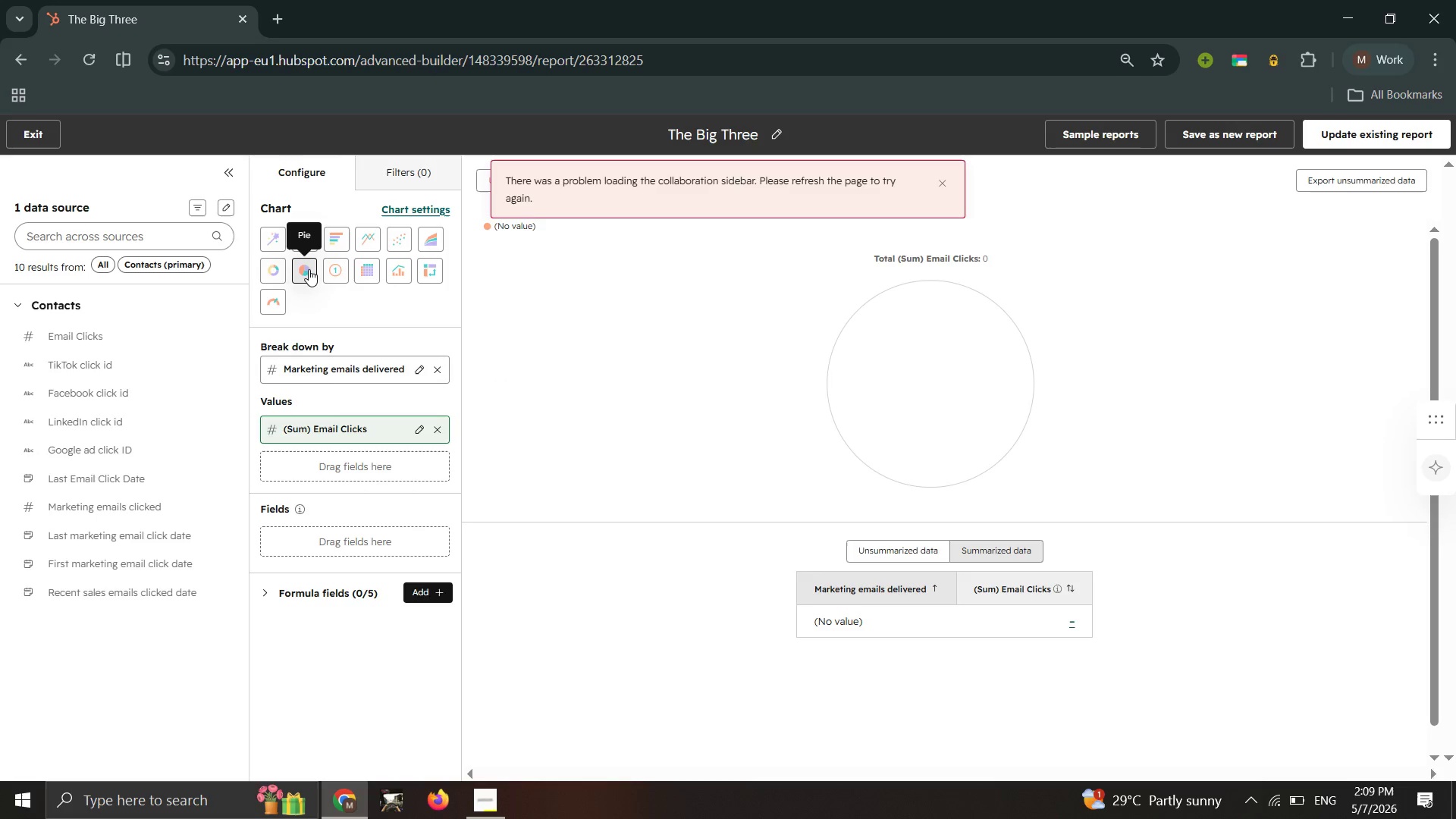 
wait(6.39)
 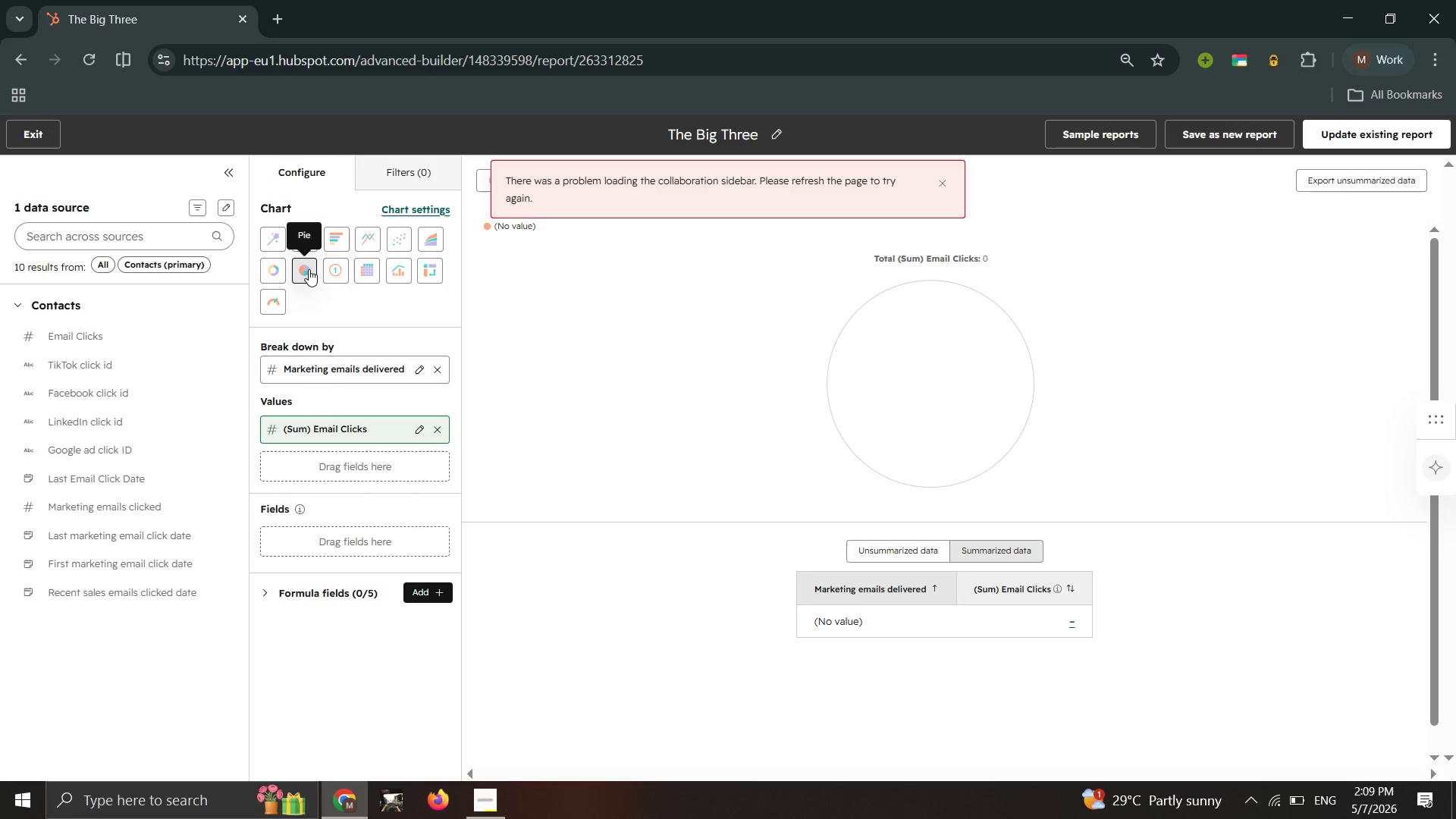 
left_click([88, 230])
 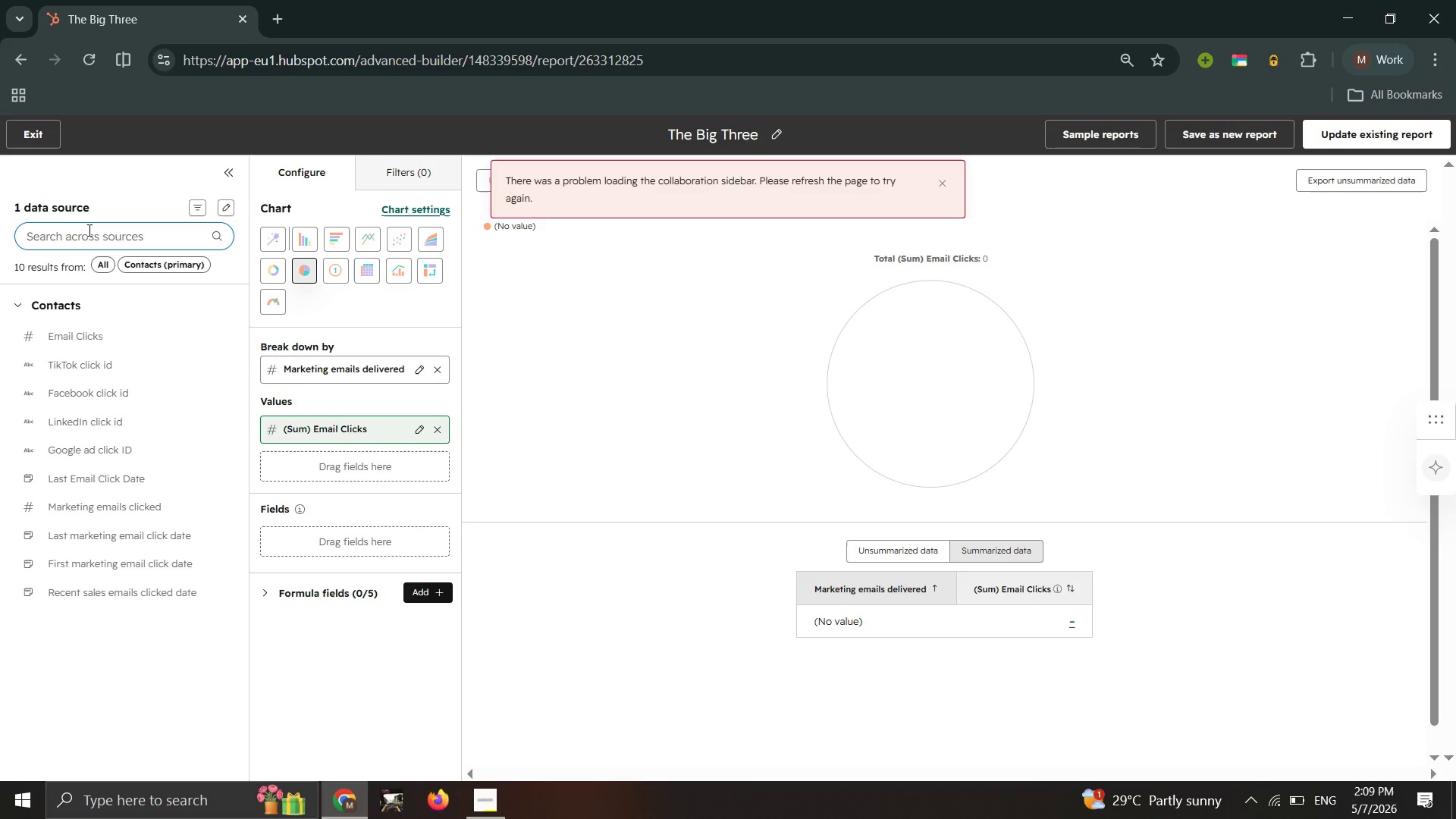 
type(uns)
 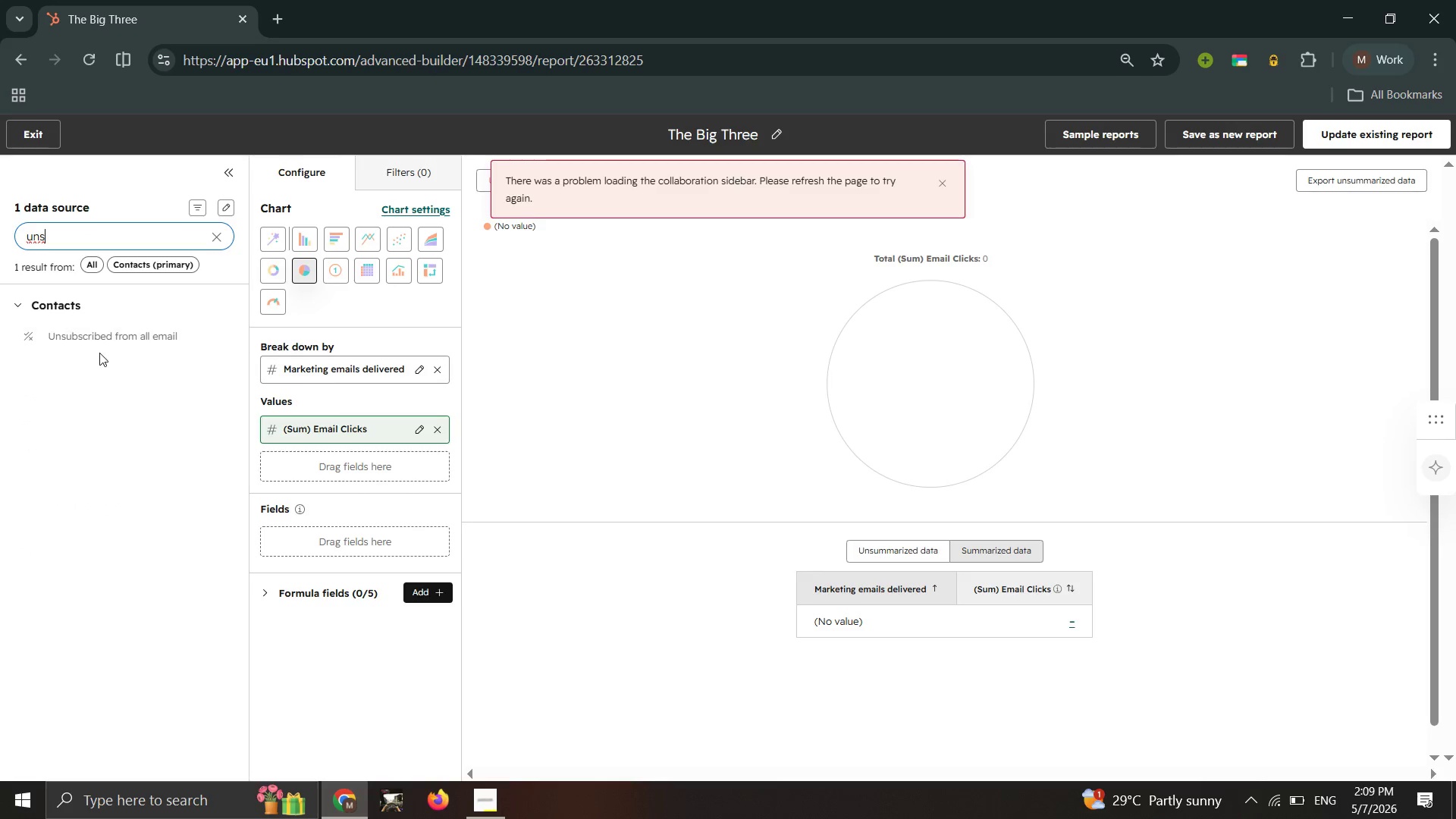 
left_click_drag(start_coordinate=[114, 332], to_coordinate=[292, 363])
 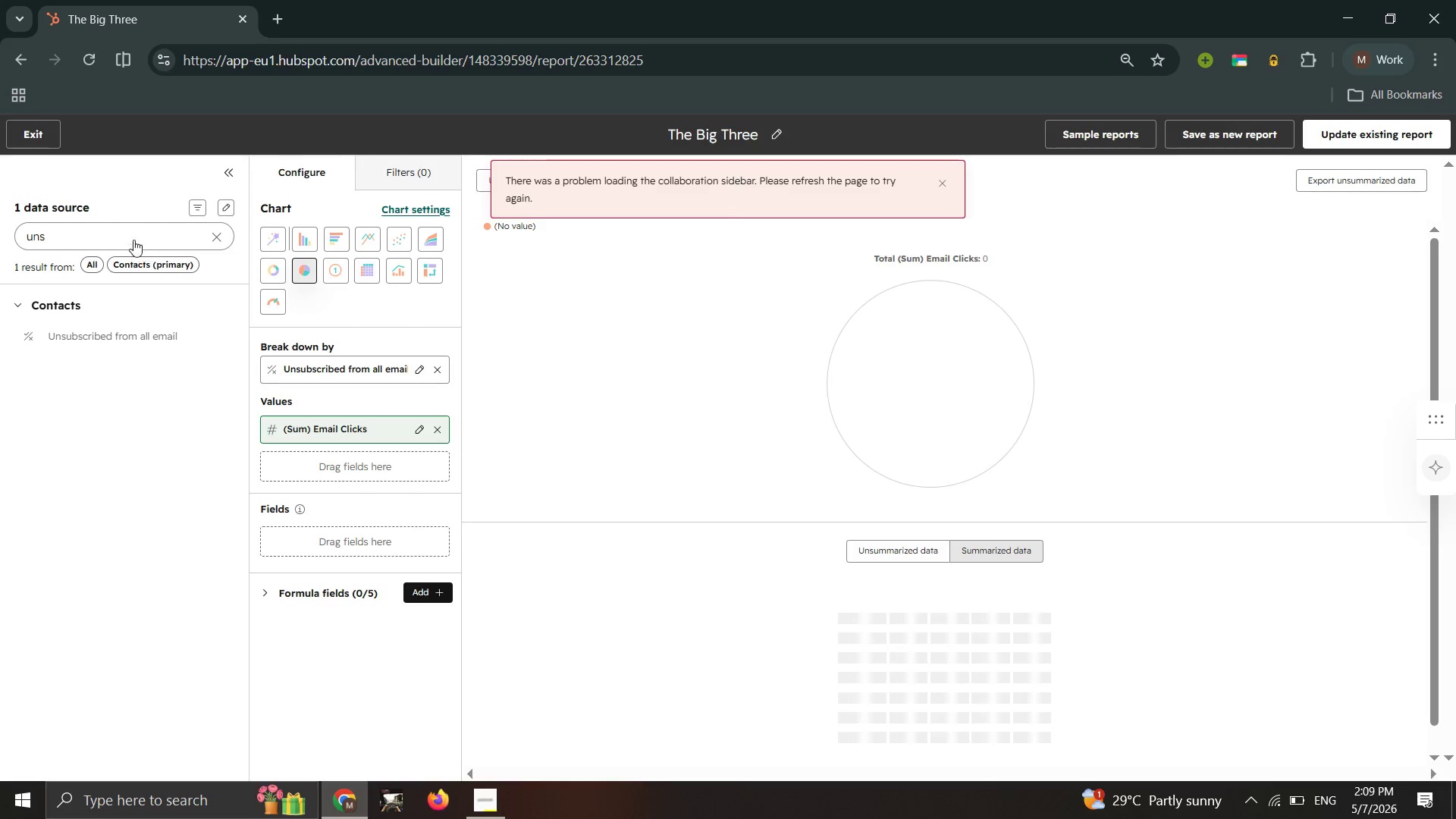 
double_click([118, 233])
 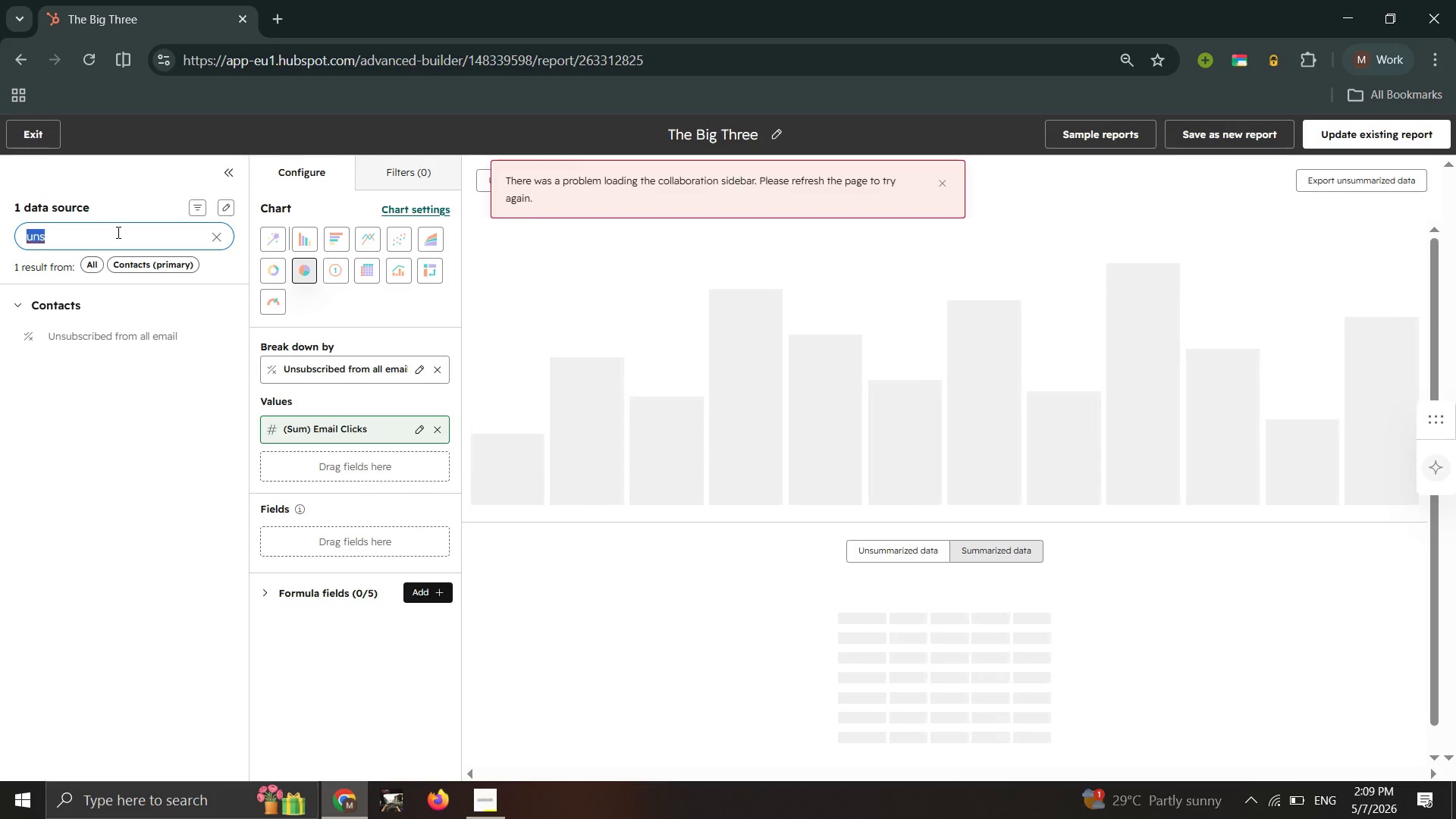 
type(count)
 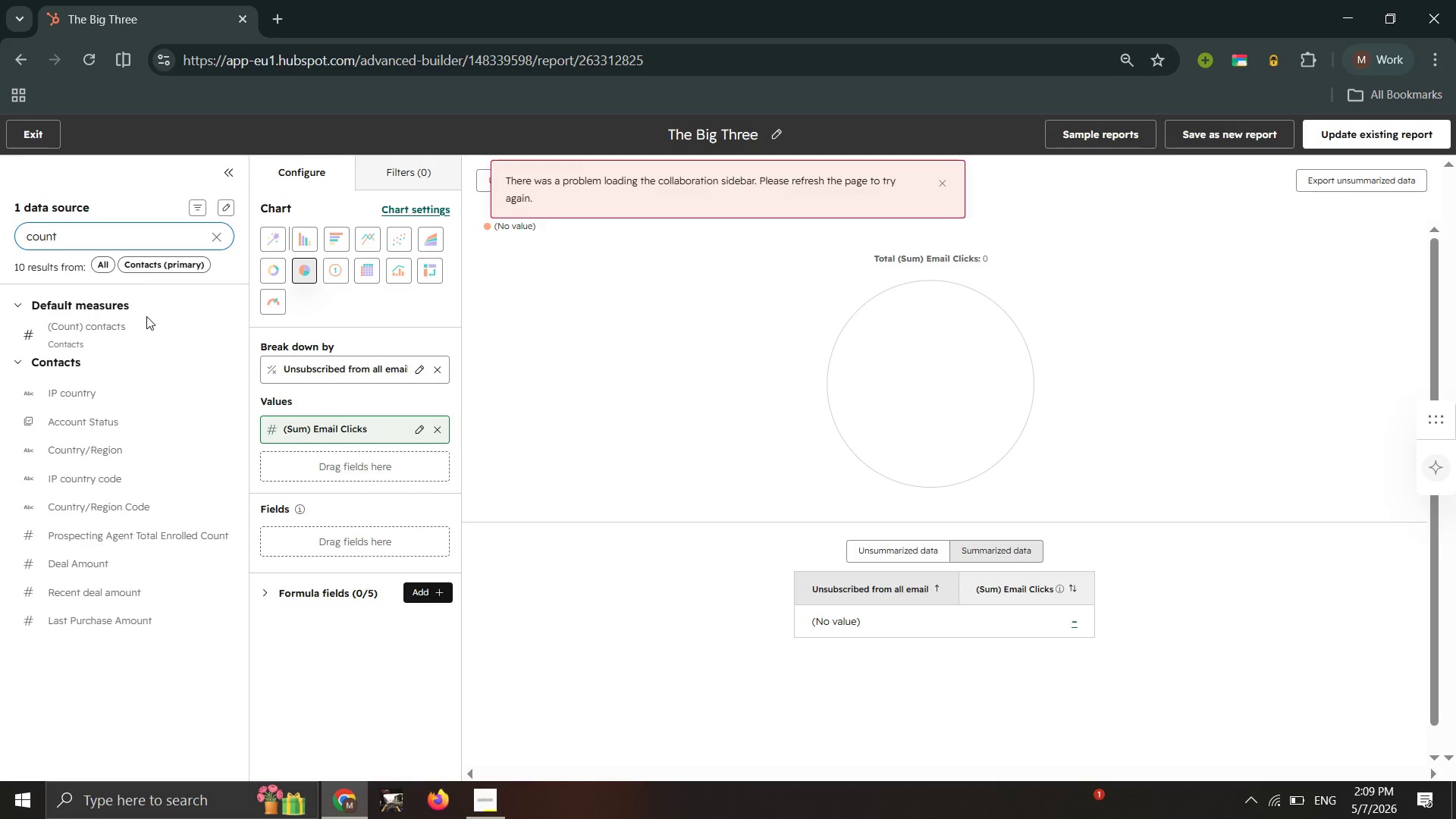 
left_click_drag(start_coordinate=[124, 333], to_coordinate=[281, 425])
 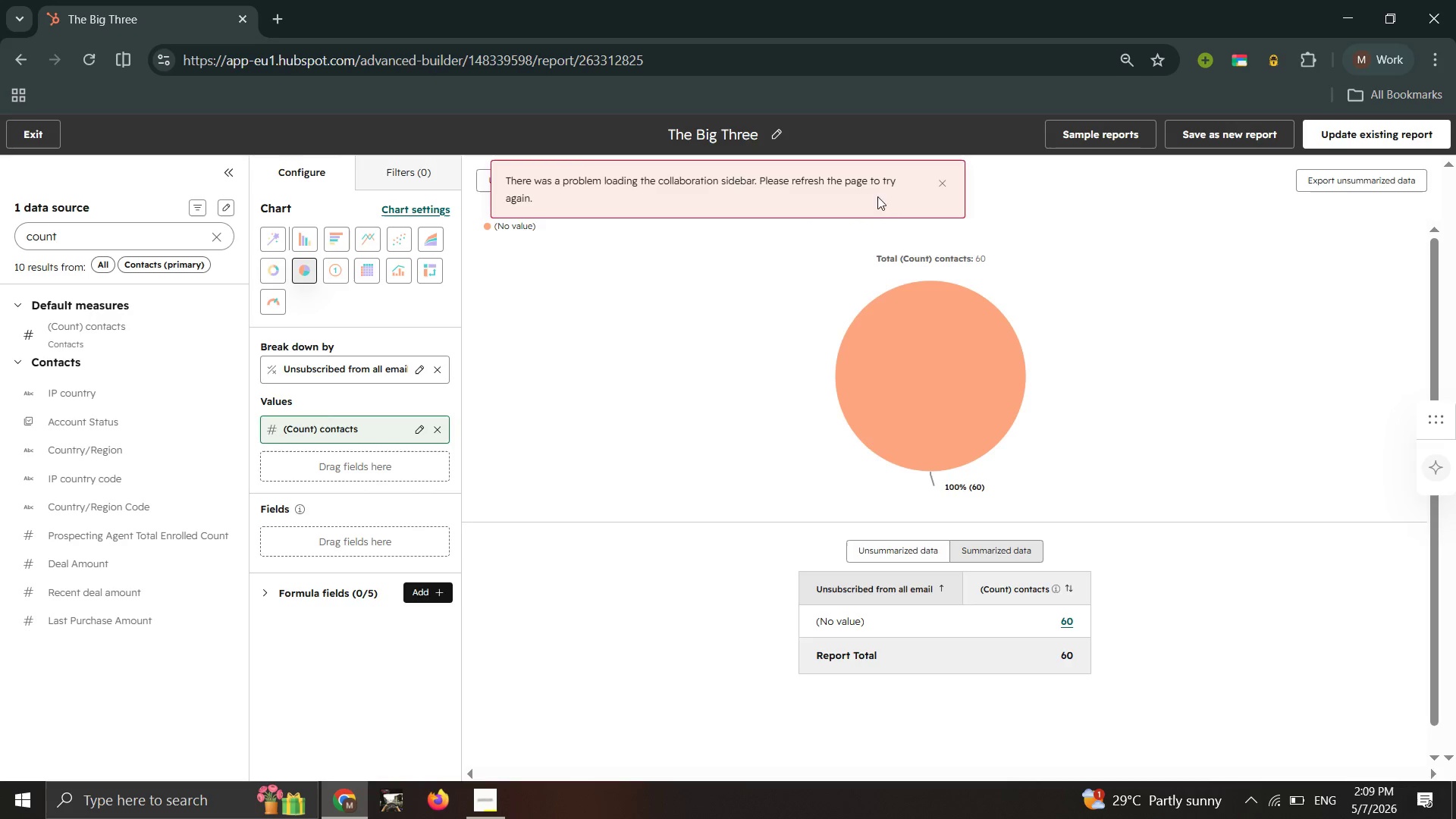 
wait(6.72)
 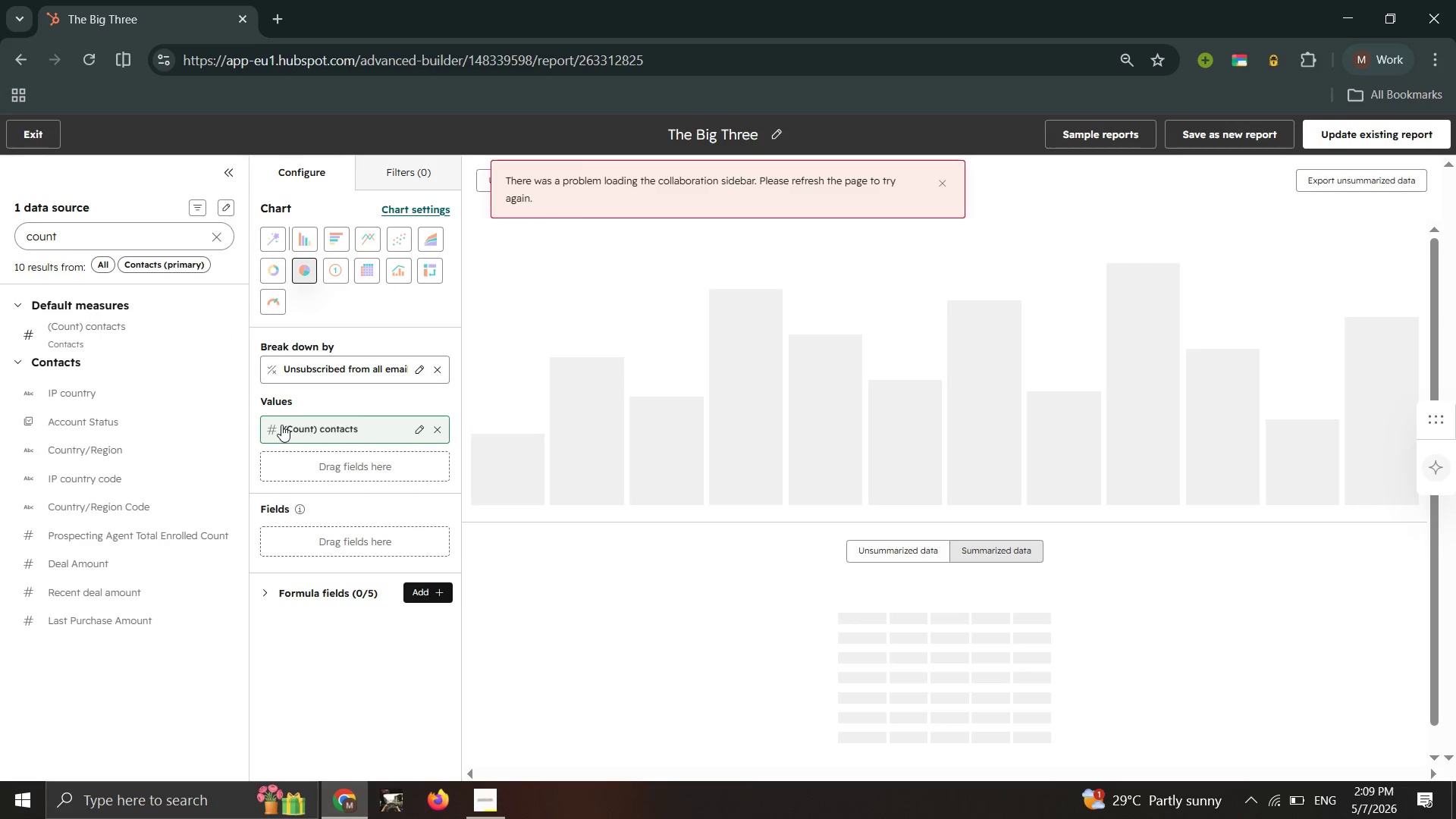 
left_click([943, 177])
 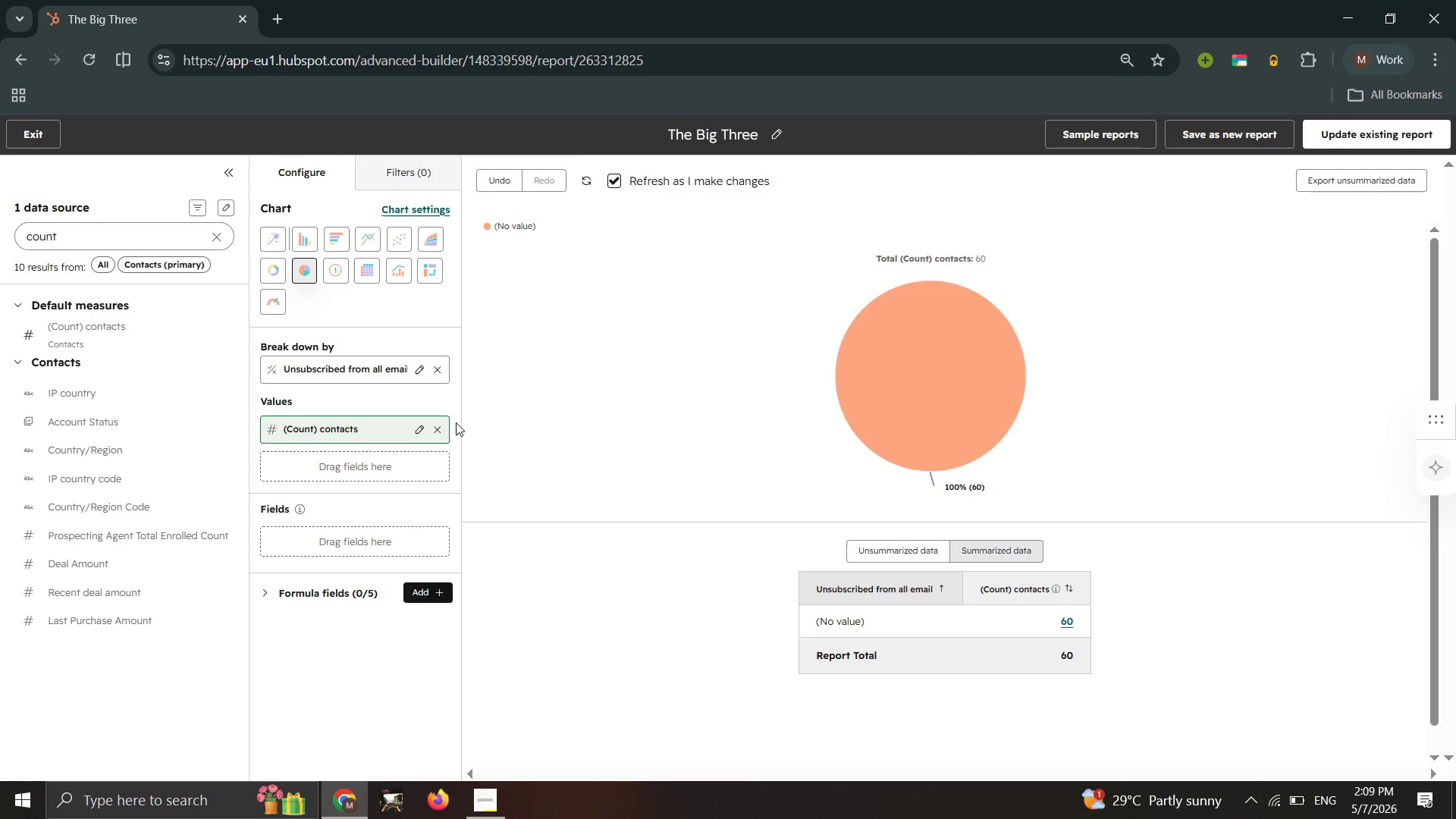 
left_click_drag(start_coordinate=[129, 337], to_coordinate=[277, 366])
 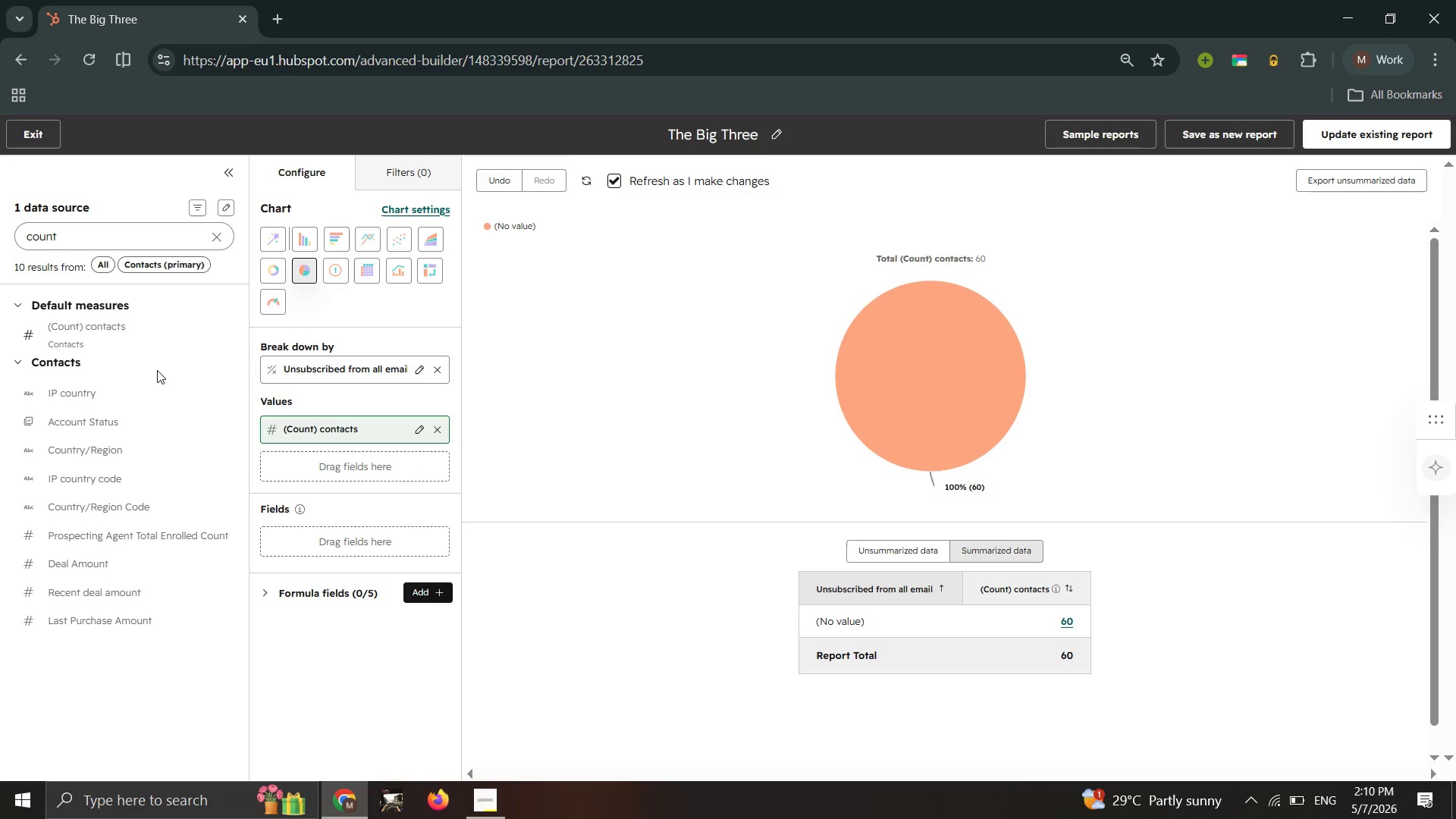 
left_click_drag(start_coordinate=[116, 337], to_coordinate=[218, 342])
 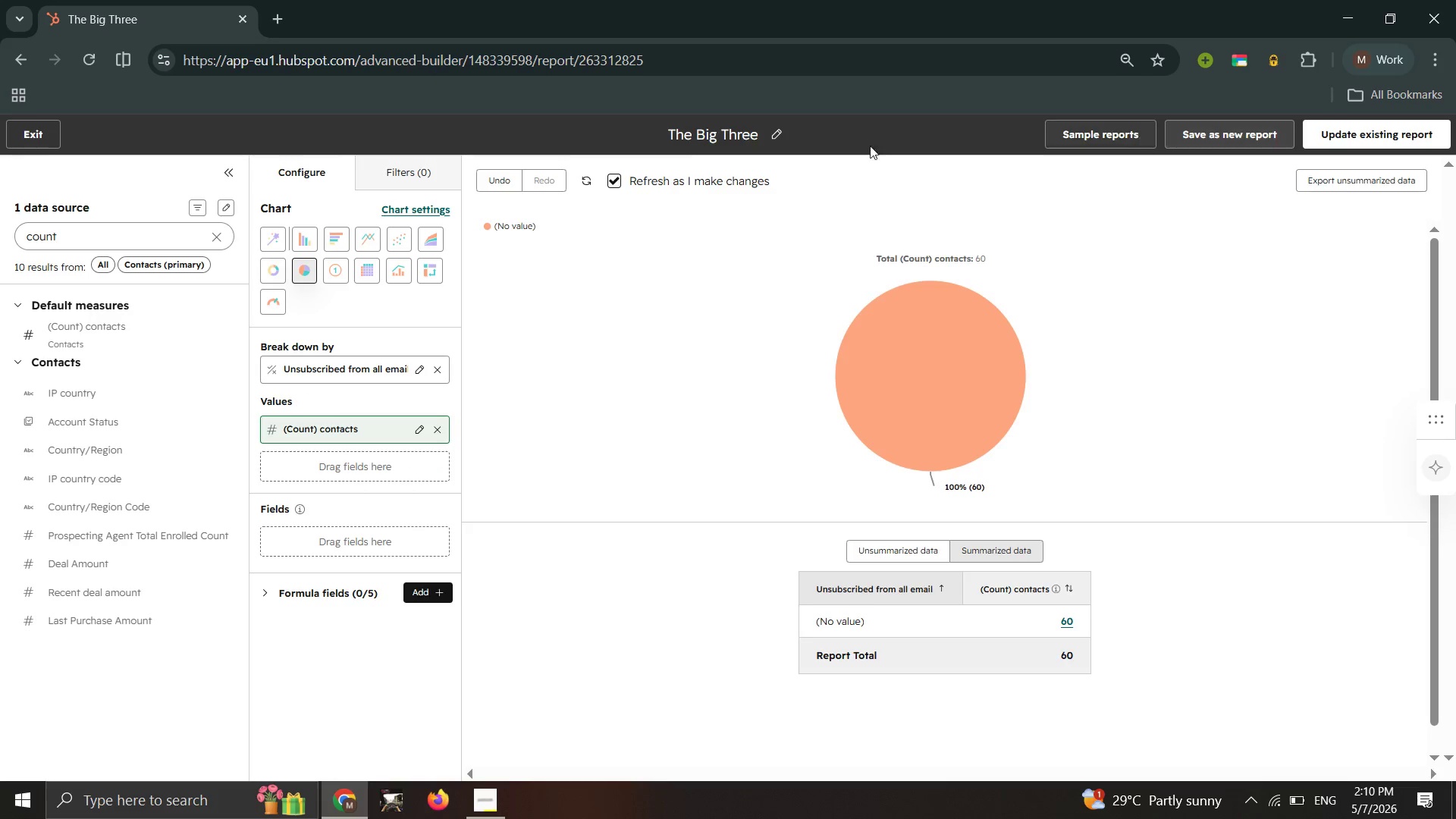 
left_click([705, 133])
 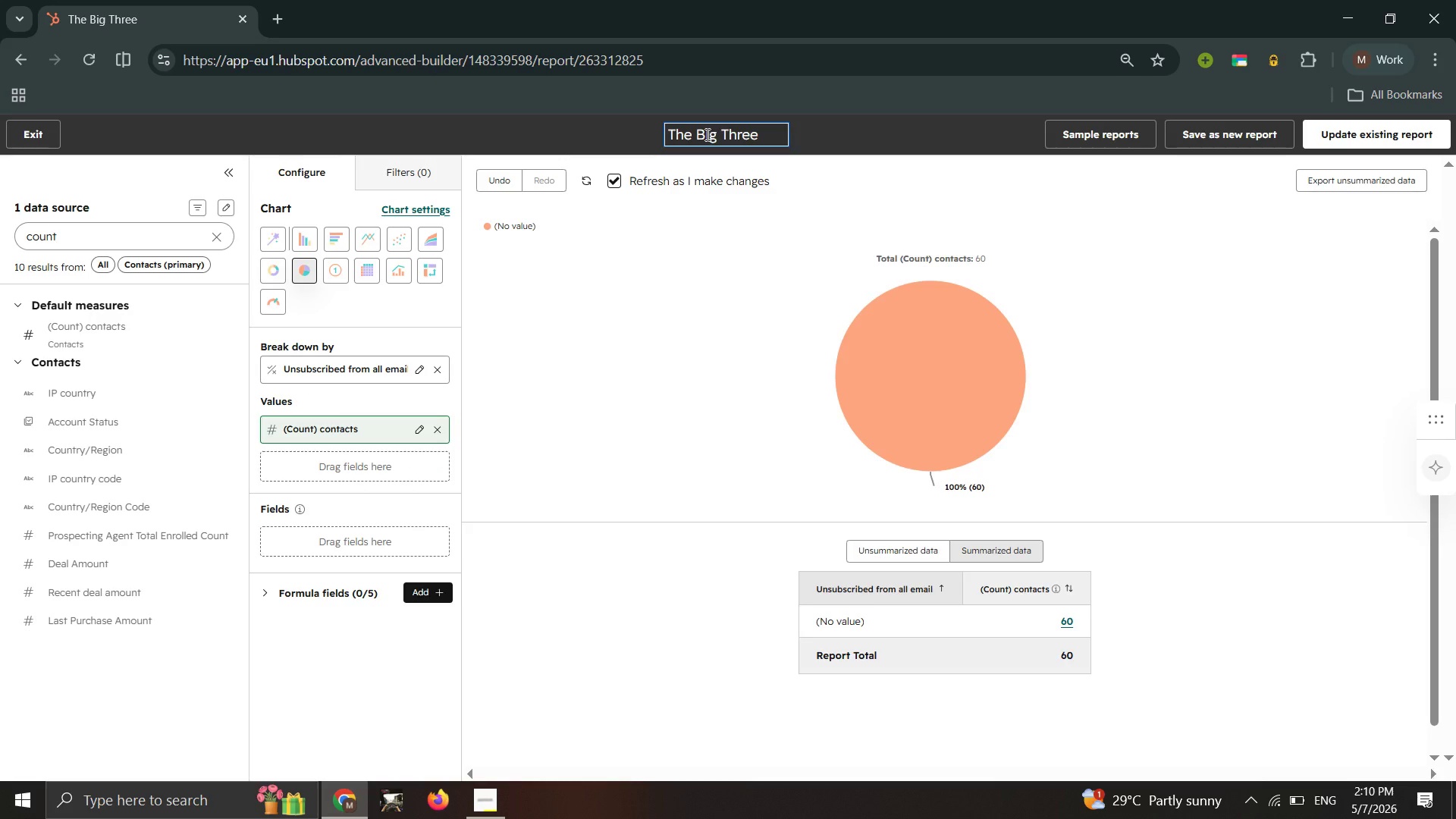 
key(Control+A)
 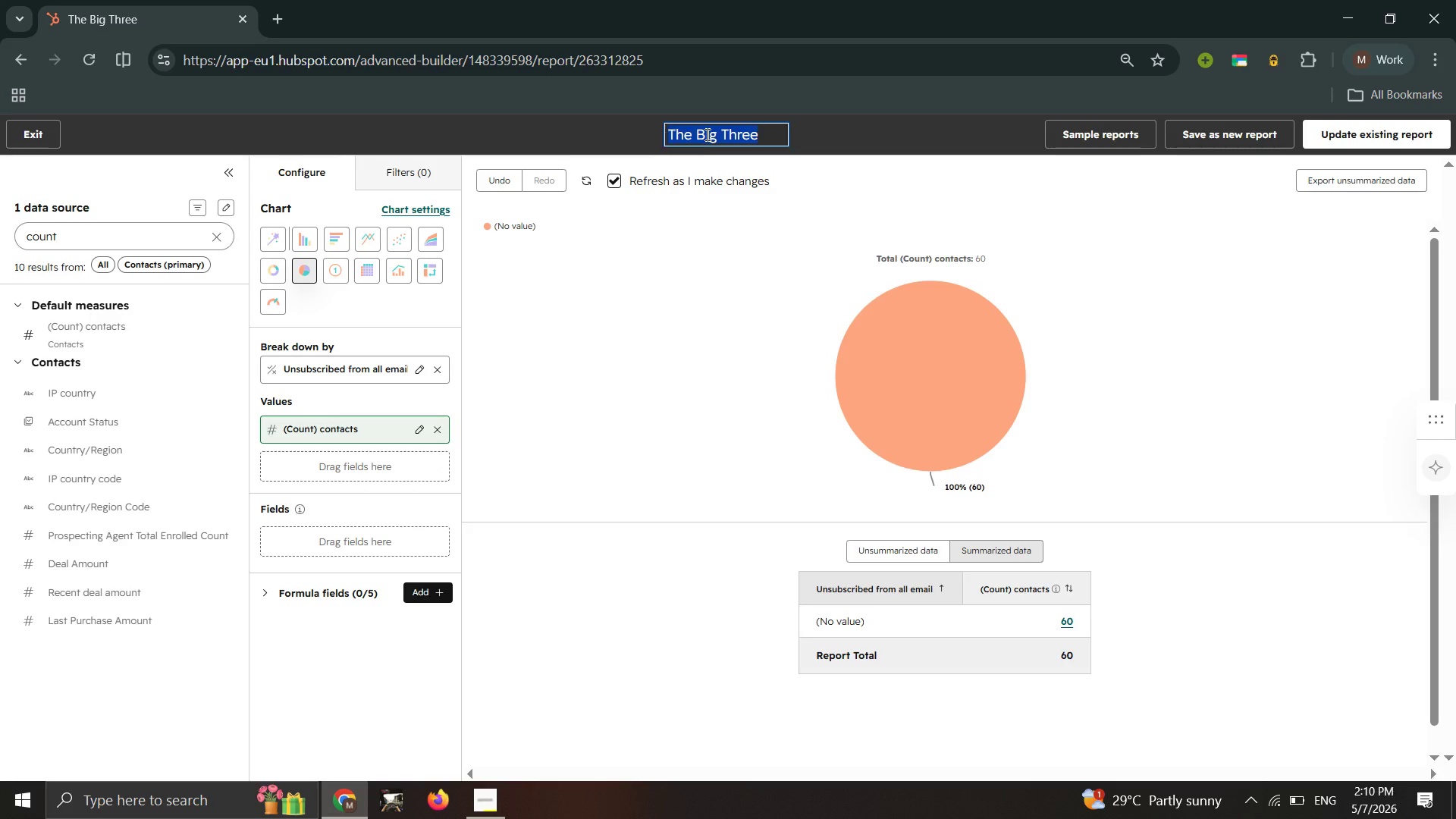 
type(contact health)
 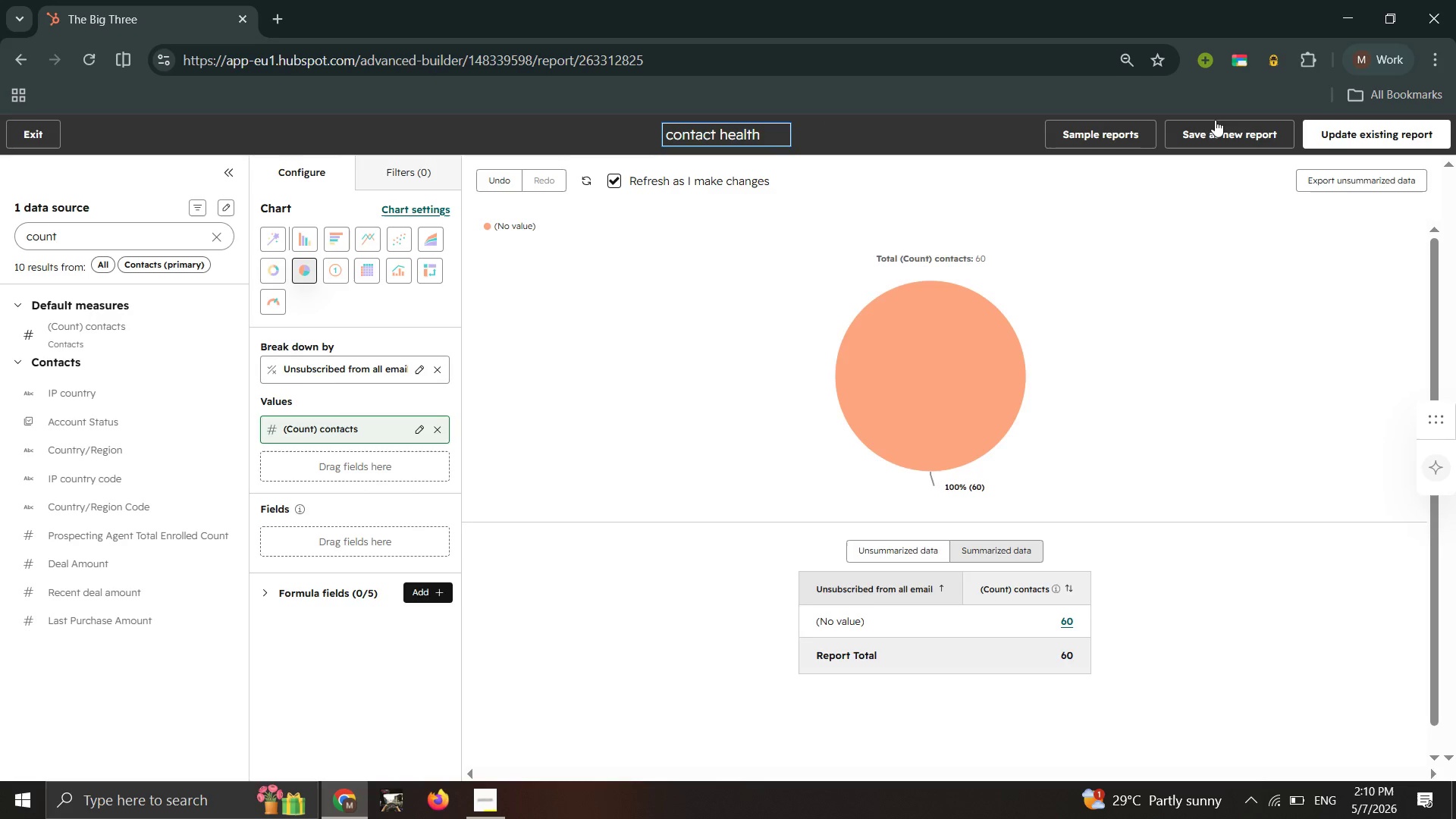 
left_click([1215, 128])
 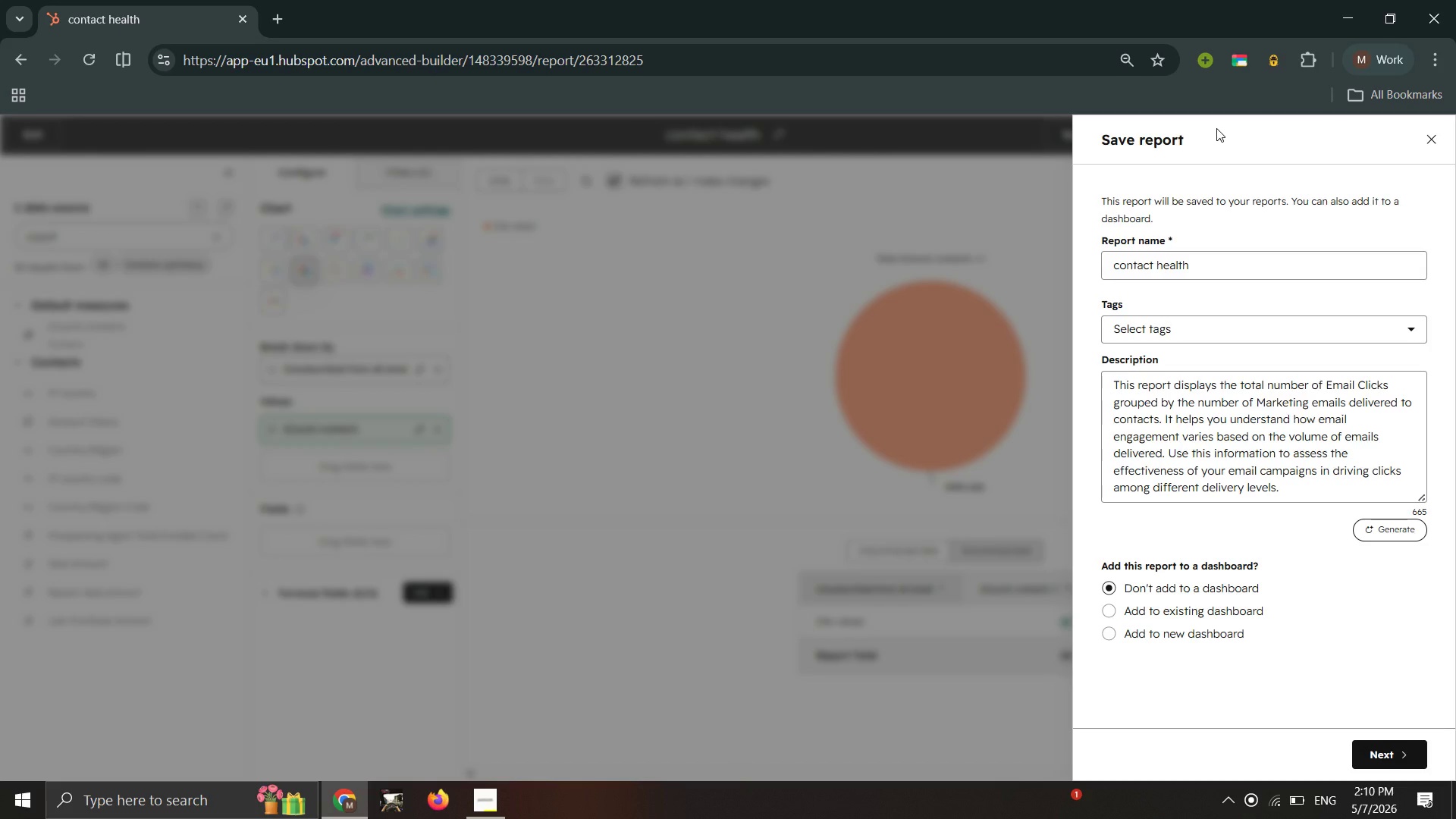 
wait(26.06)
 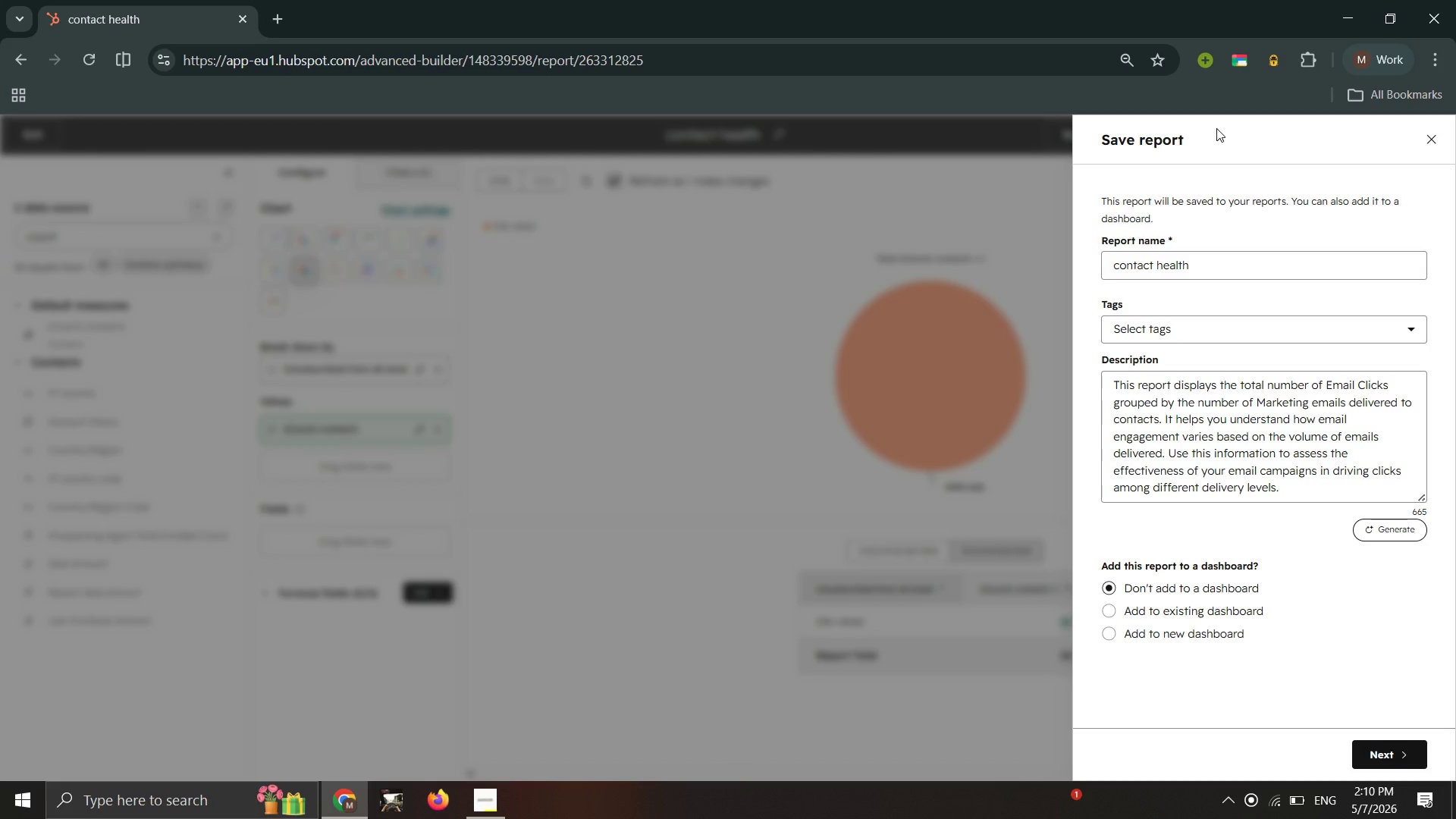 
left_click([1376, 760])
 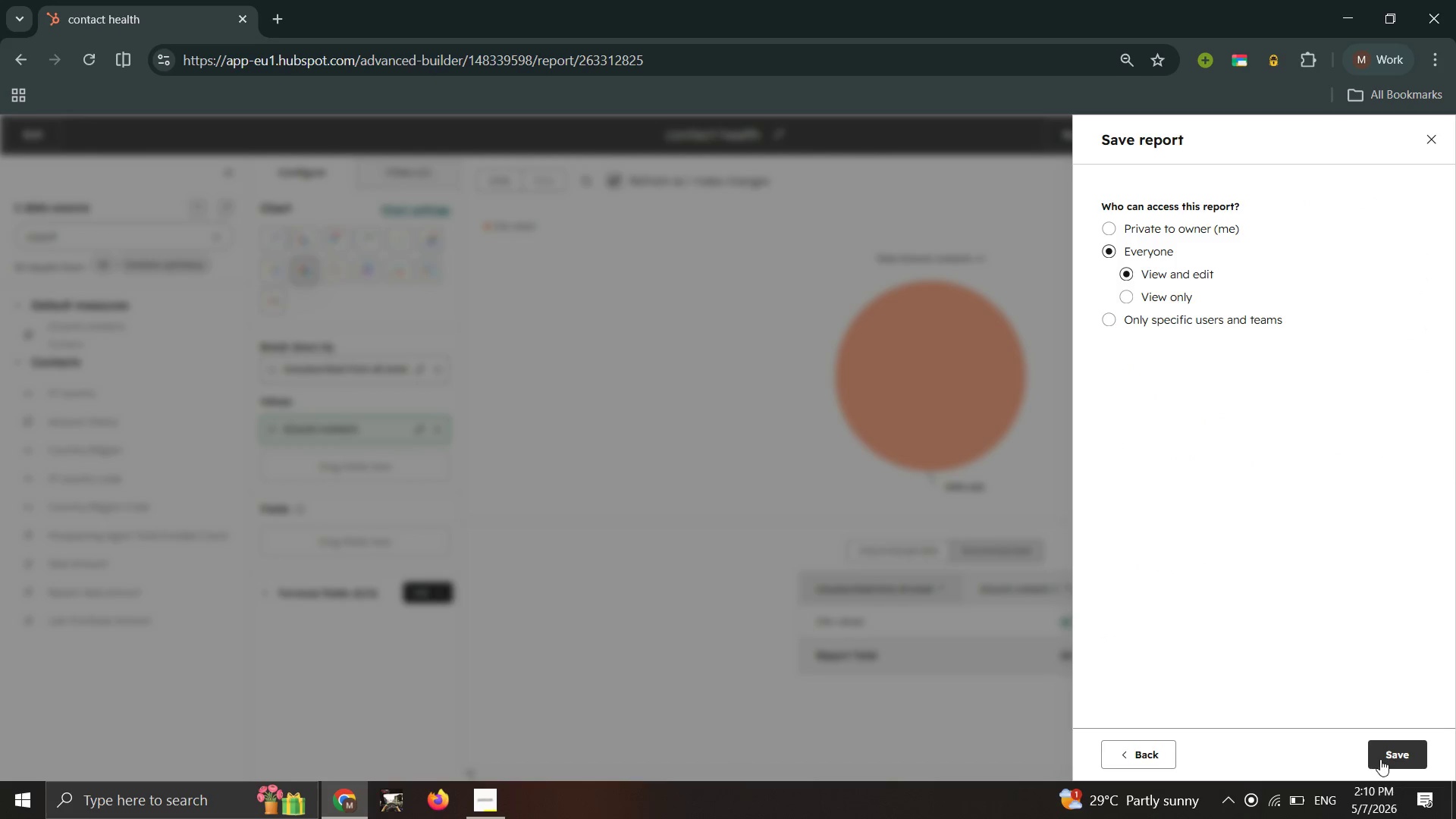 
left_click_drag(start_coordinate=[1380, 759], to_coordinate=[1381, 763])
 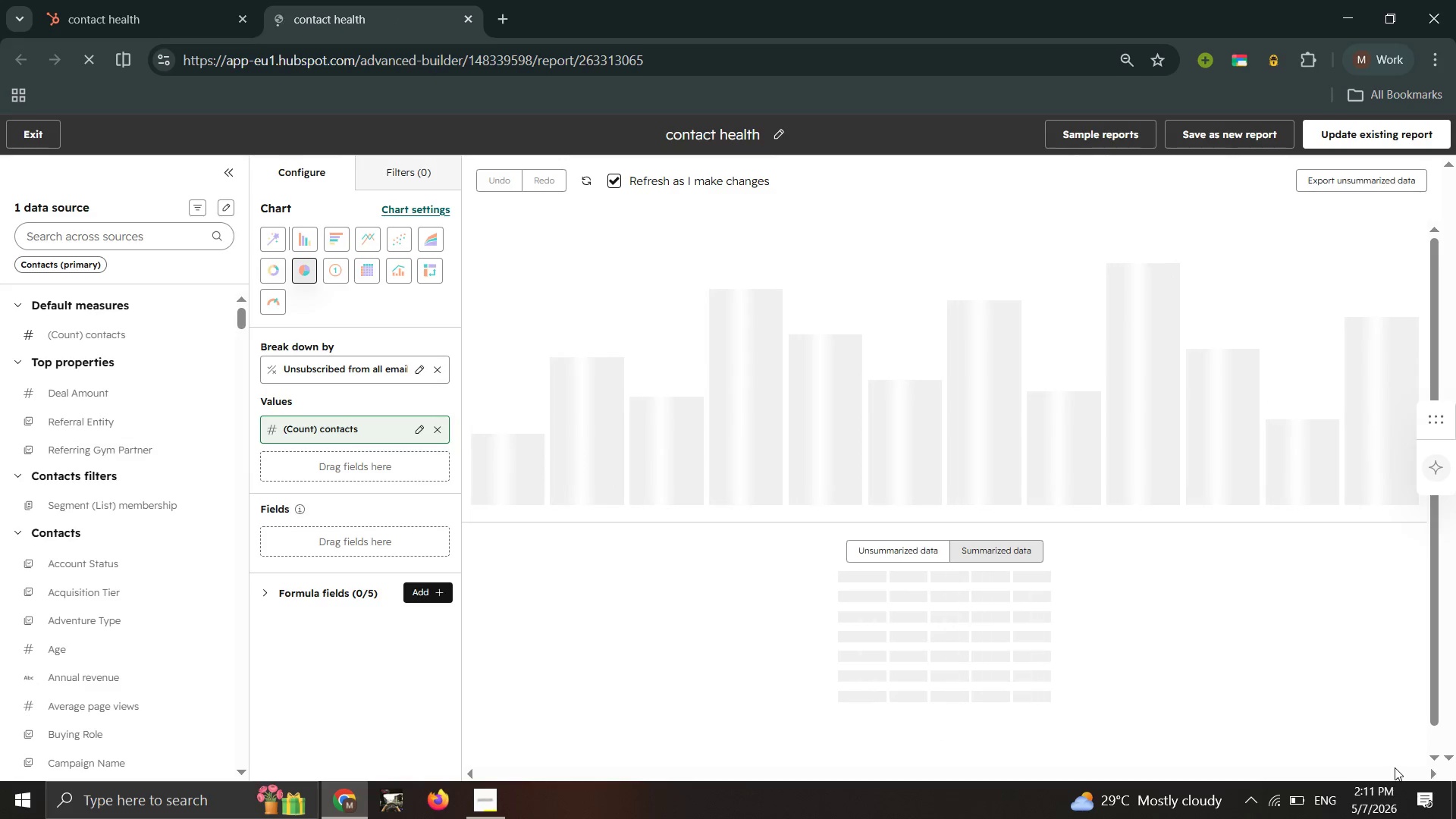 
wait(41.33)
 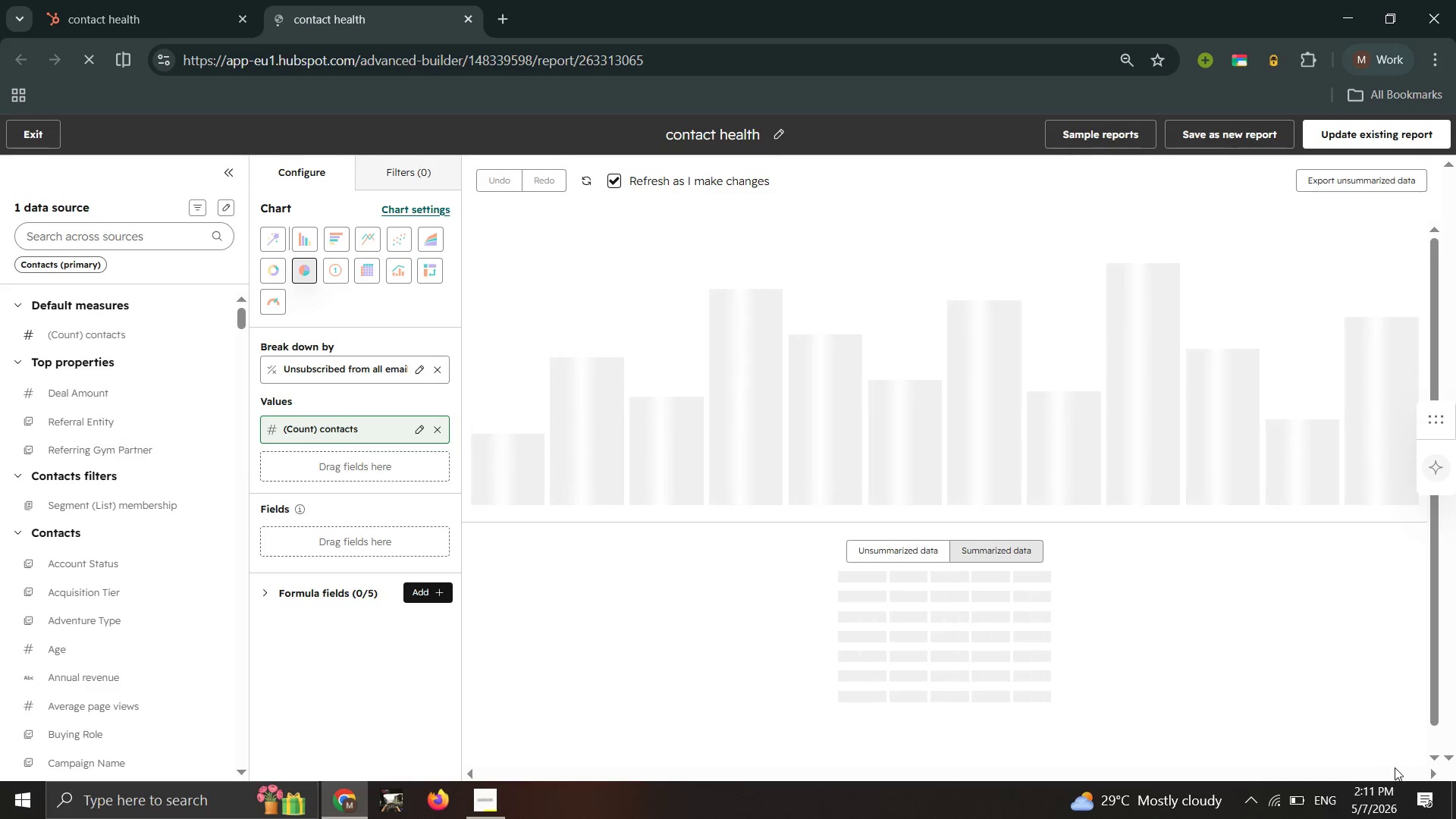 
left_click([30, 123])
 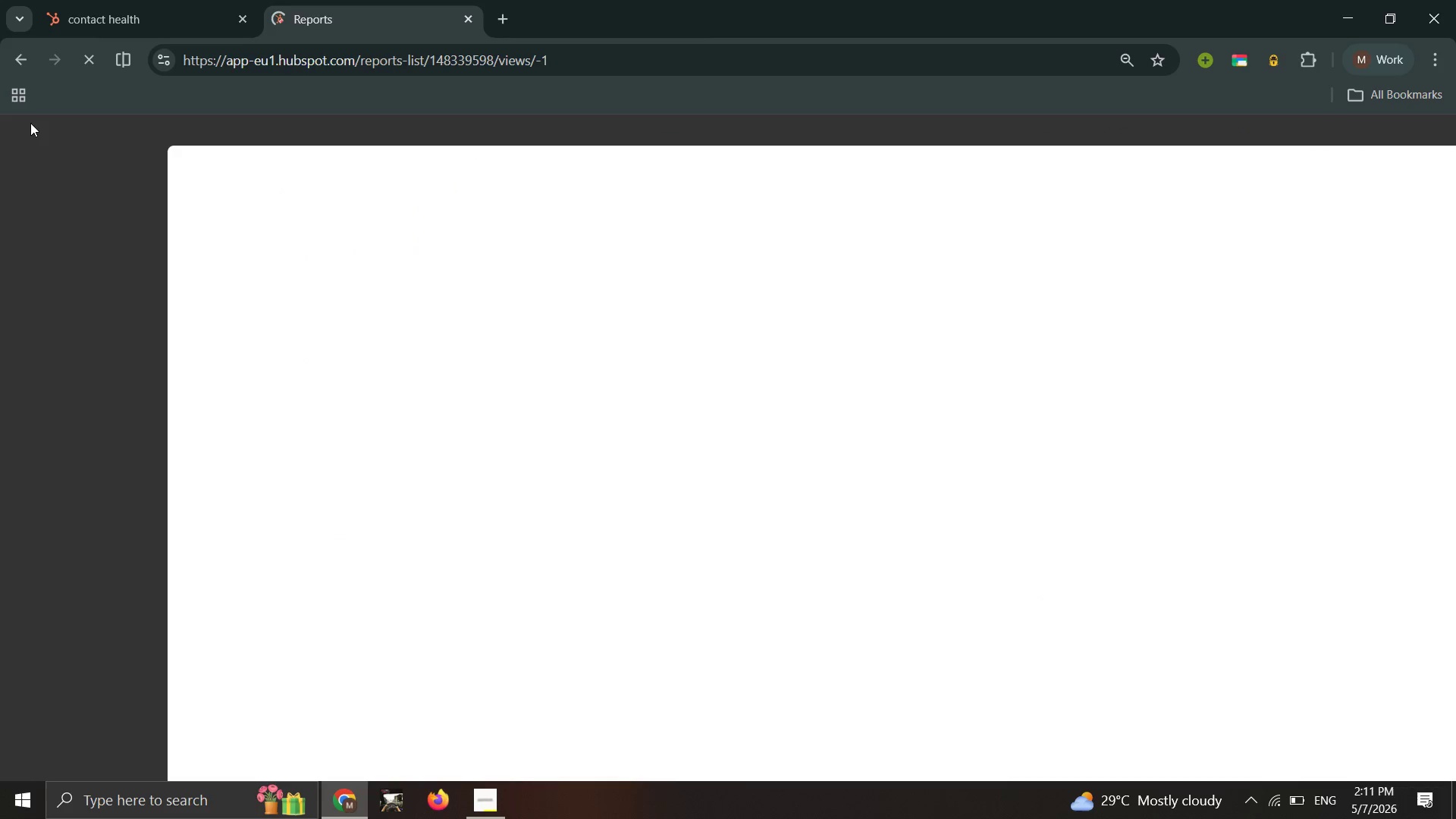 
wait(7.84)
 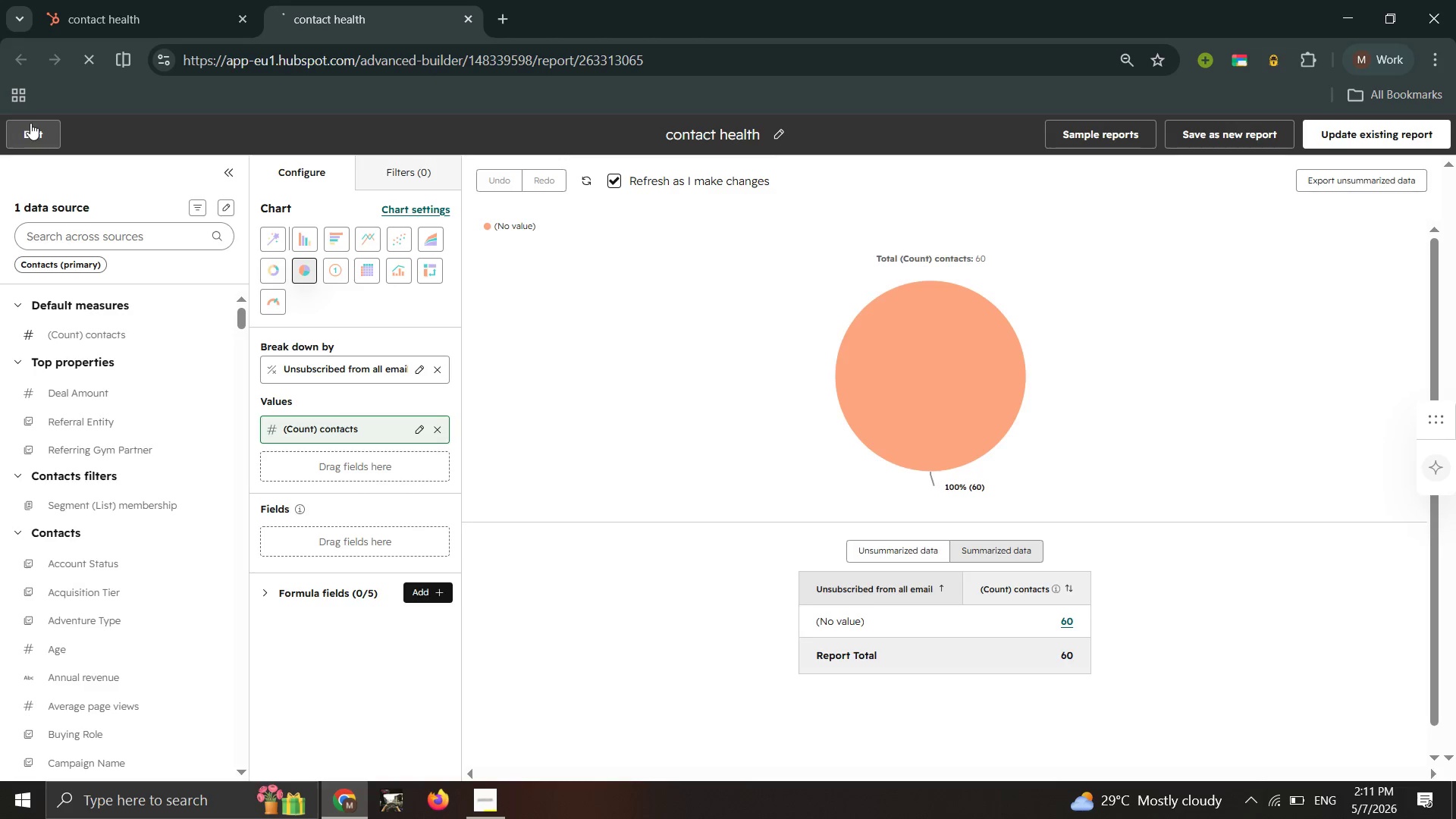 
left_click([481, 806])